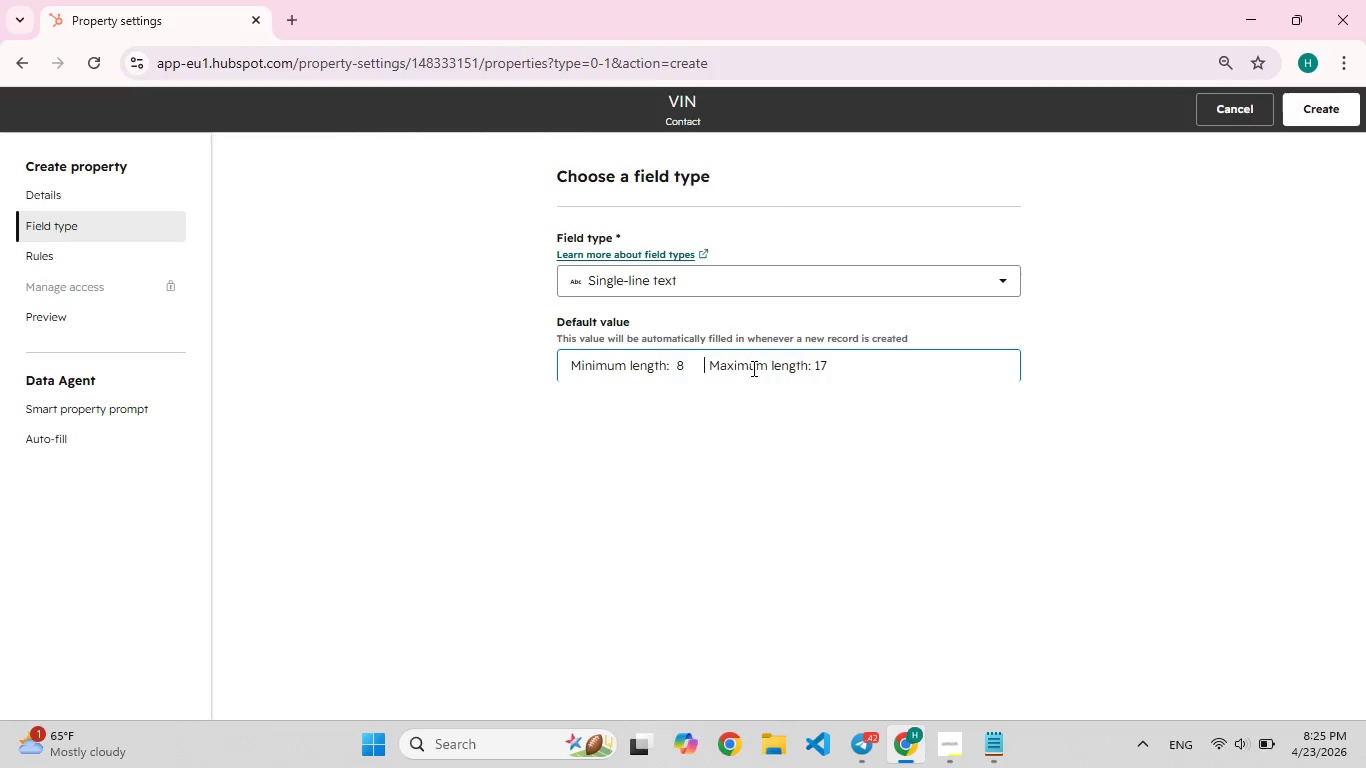 
key(Space)
 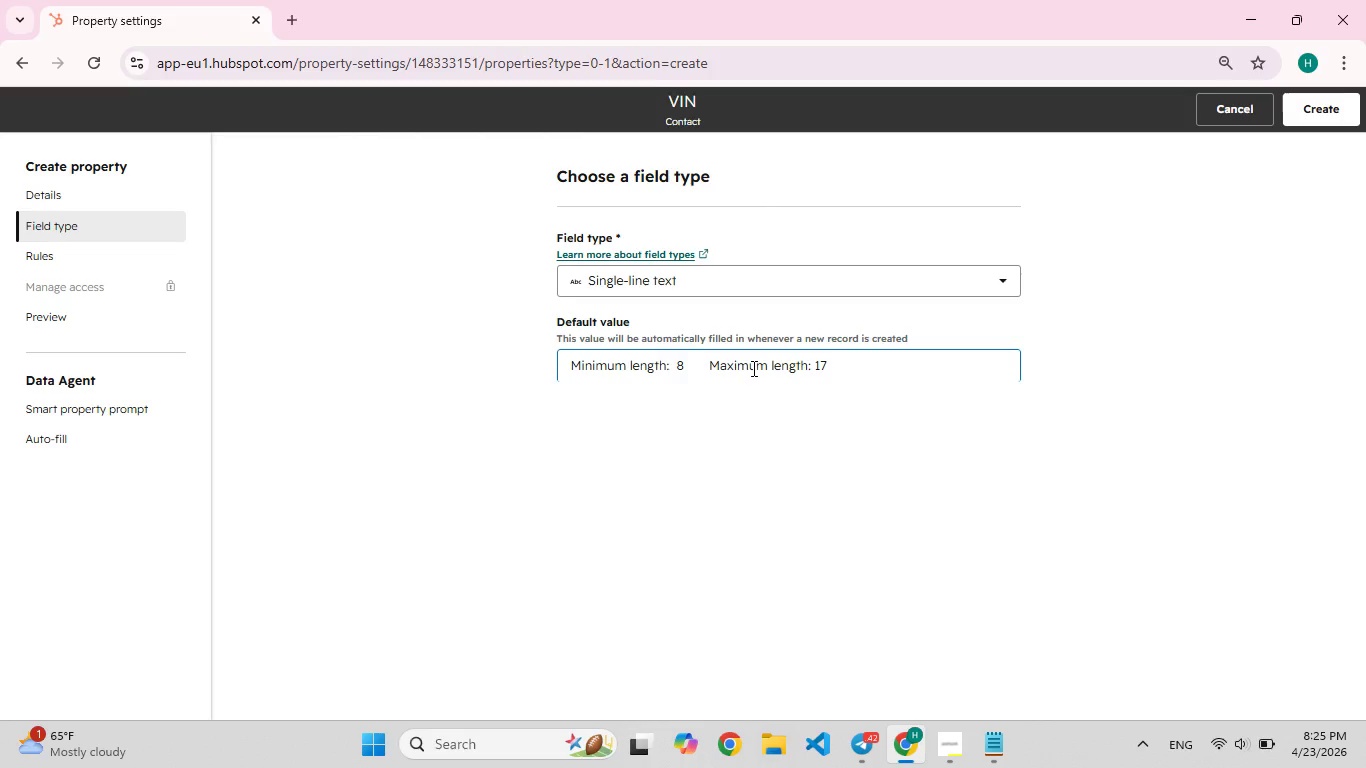 
key(Shift+Enter)
 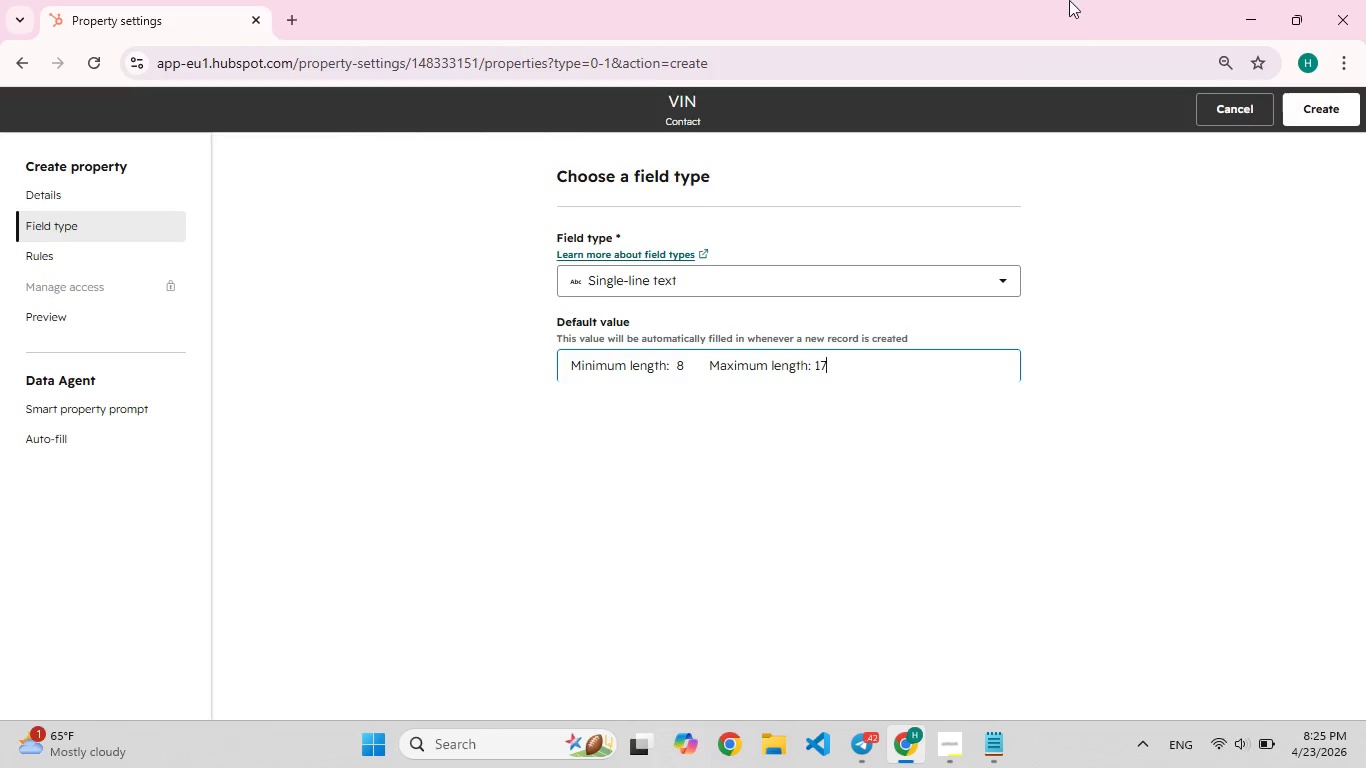 
scroll: coordinate [582, 434], scroll_direction: up, amount: 2.0
 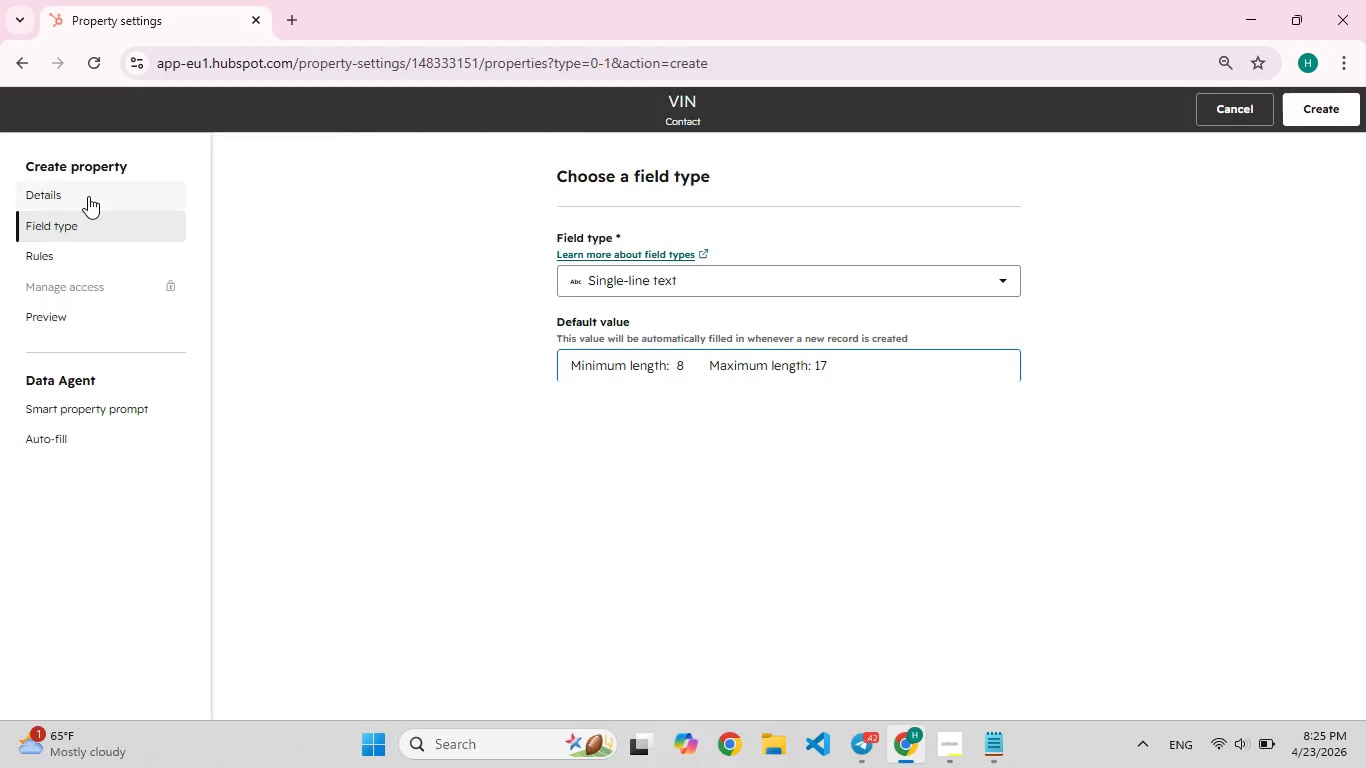 
left_click([88, 196])
 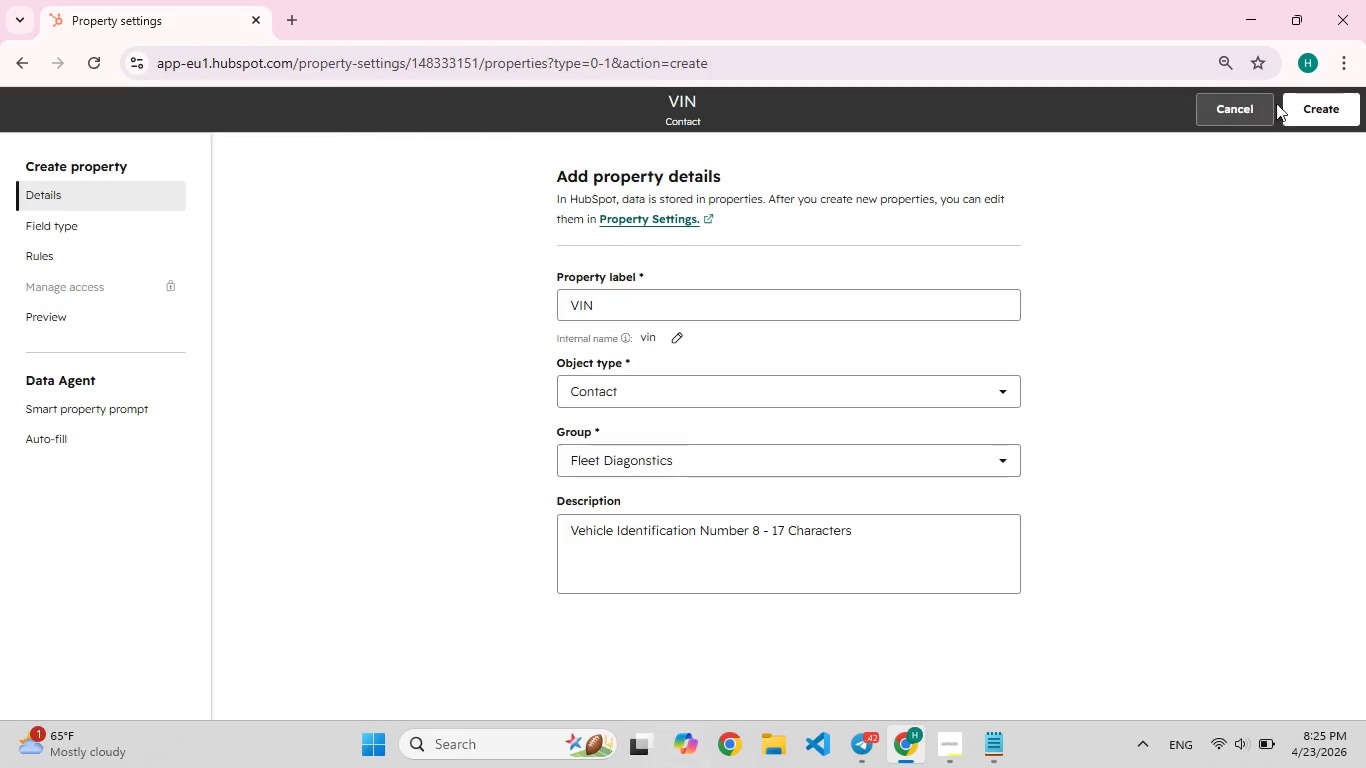 
left_click([1304, 101])
 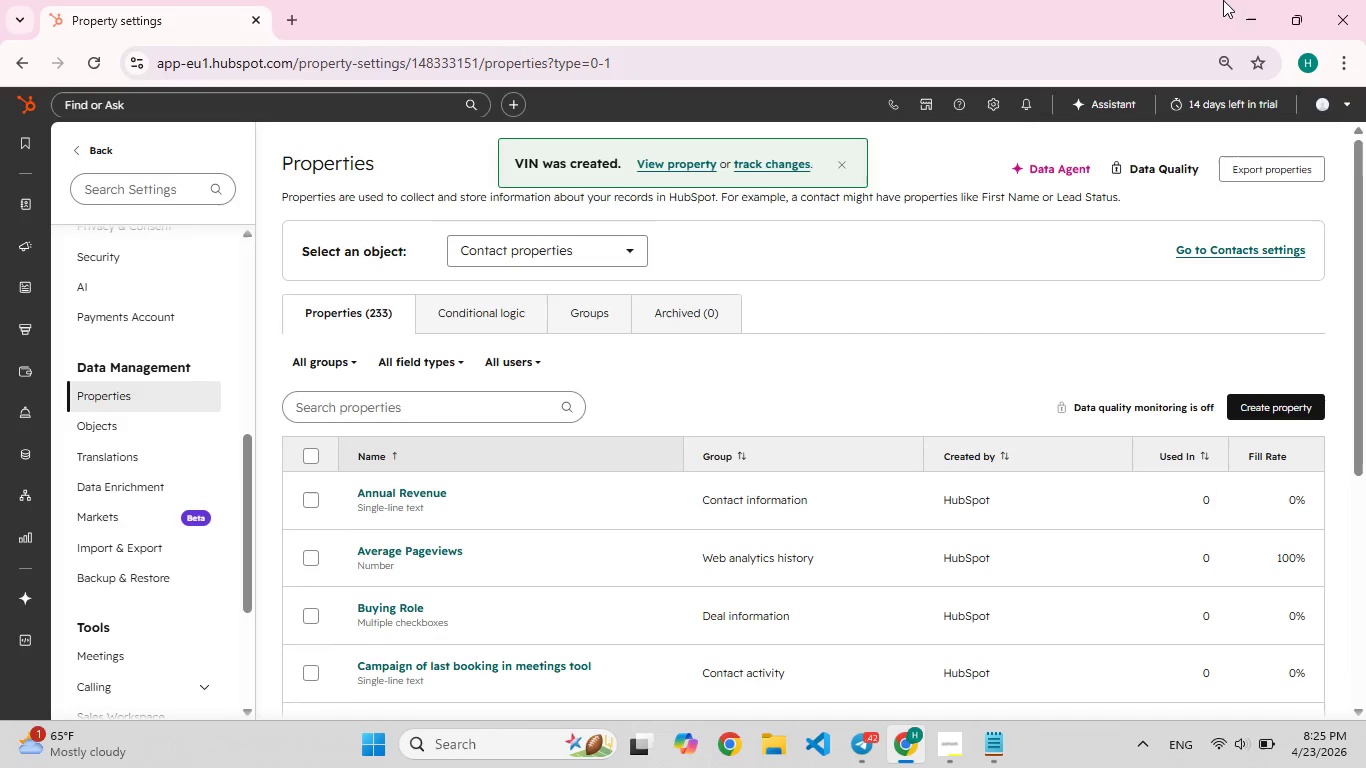 
wait(7.83)
 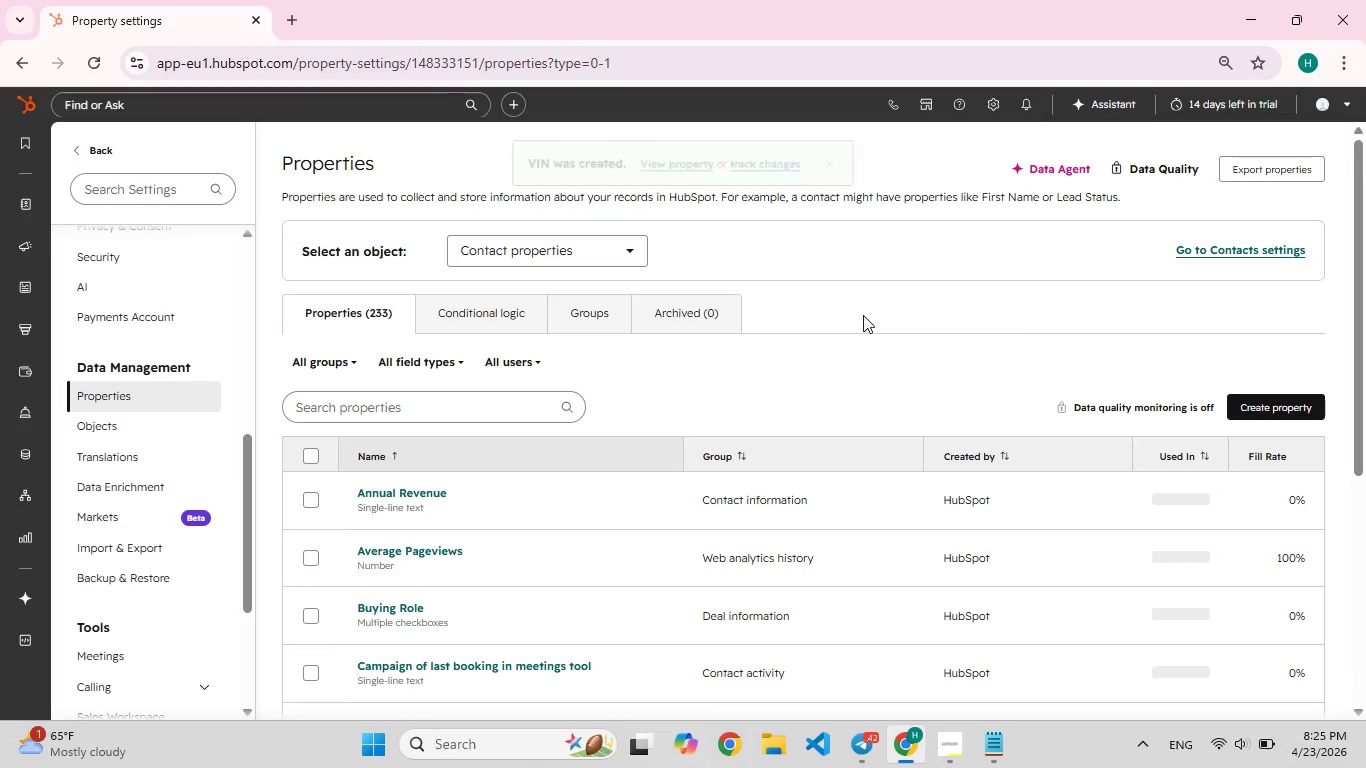 
left_click([1264, 404])
 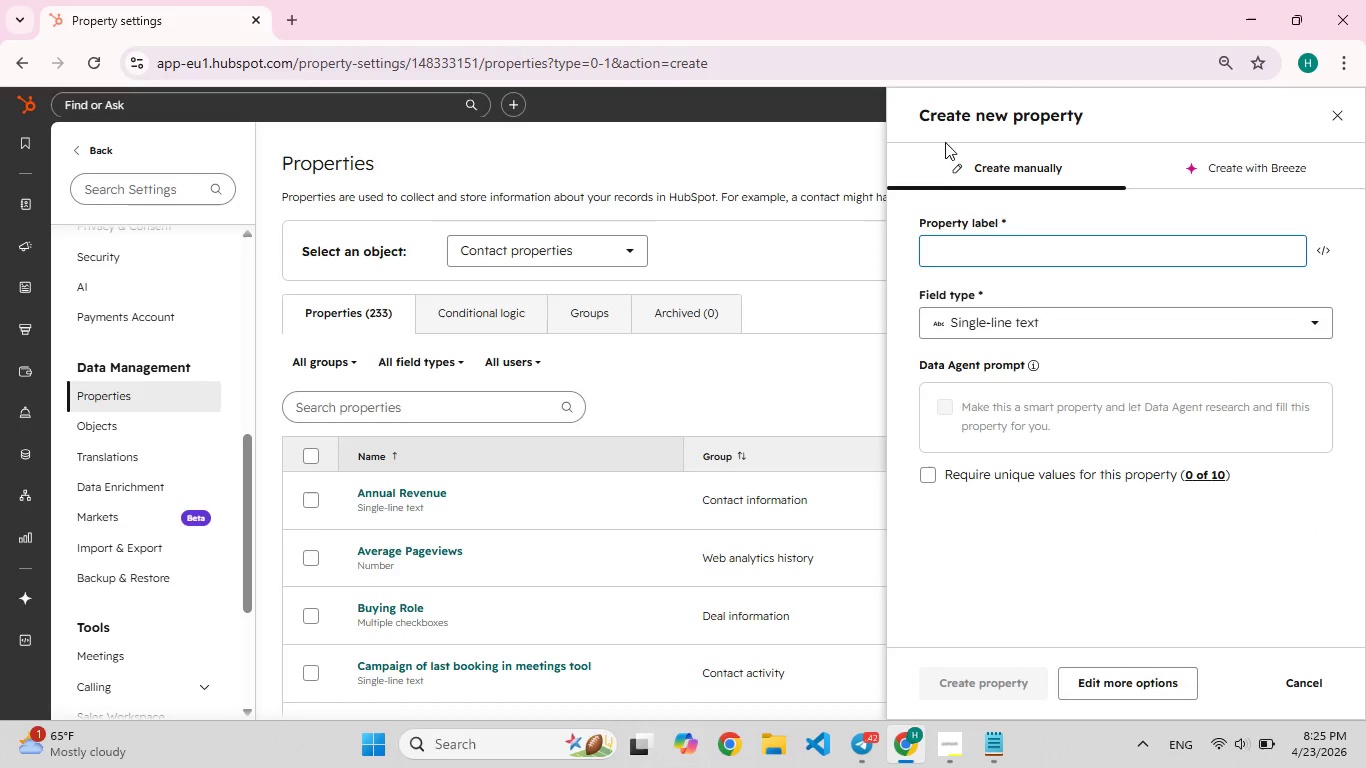 
left_click([965, 243])
 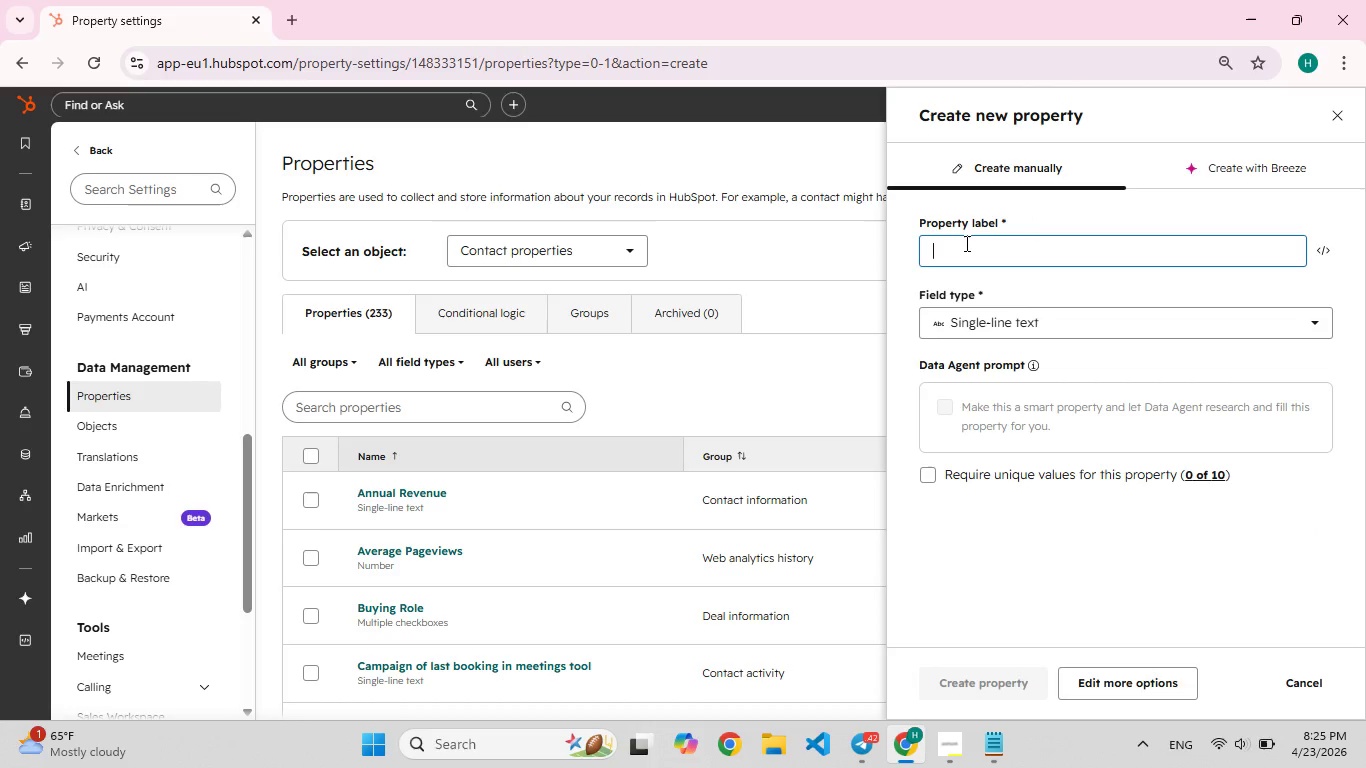 
wait(6.88)
 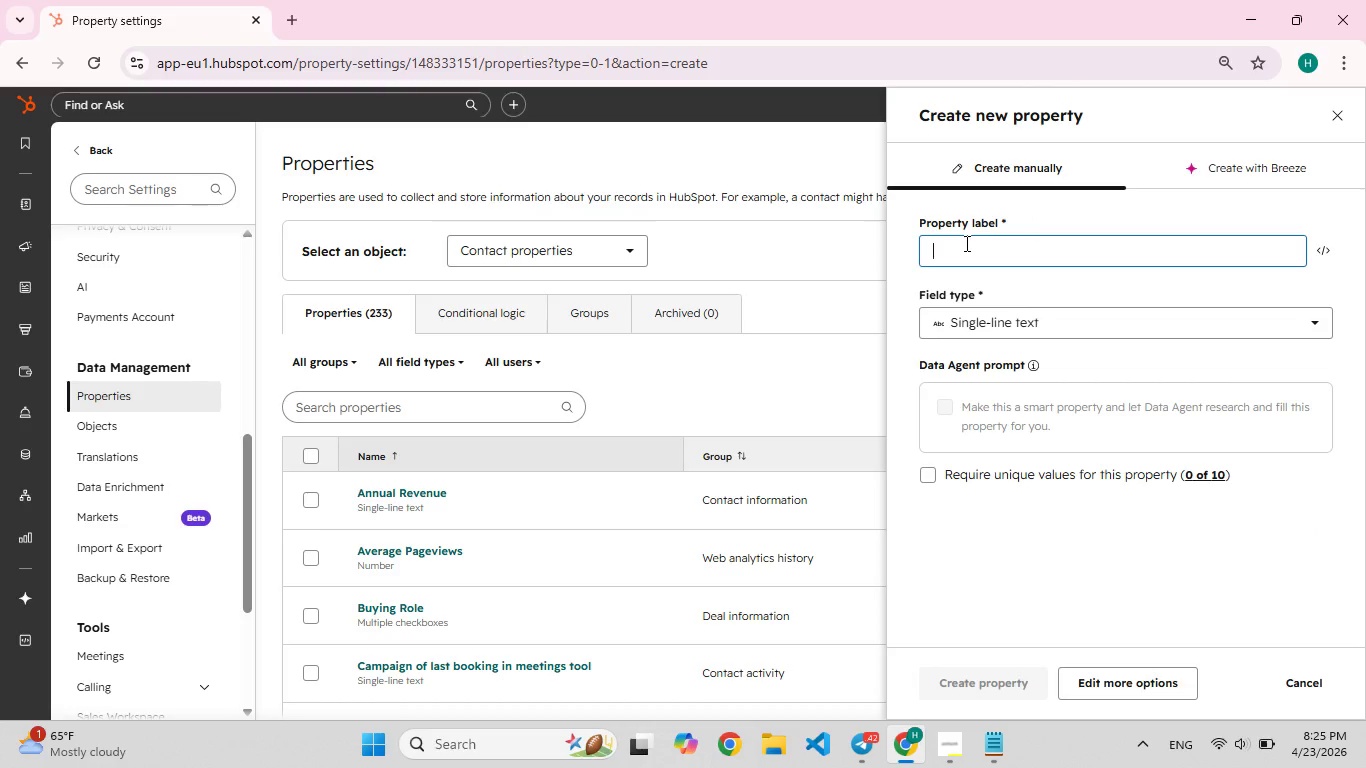 
type(Ve[F7]hicleType)
 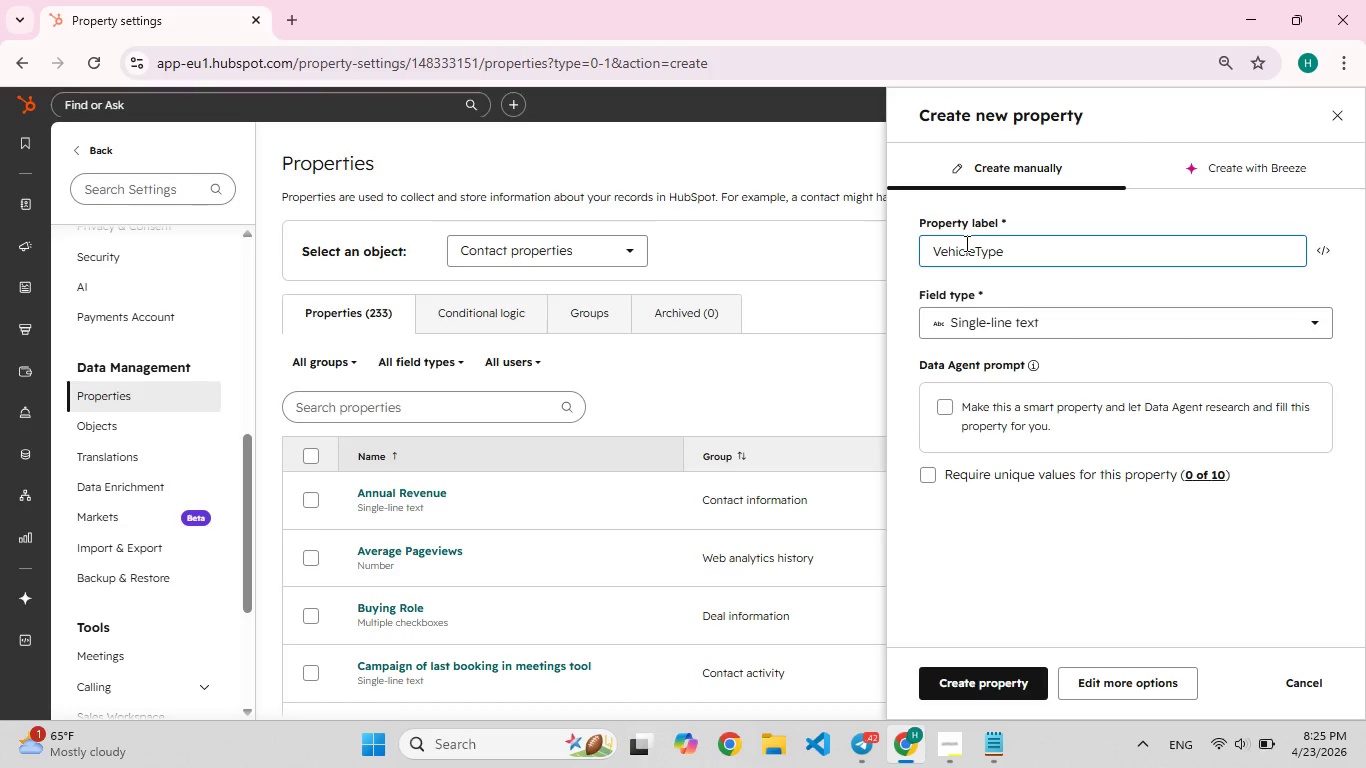 
left_click([1137, 677])
 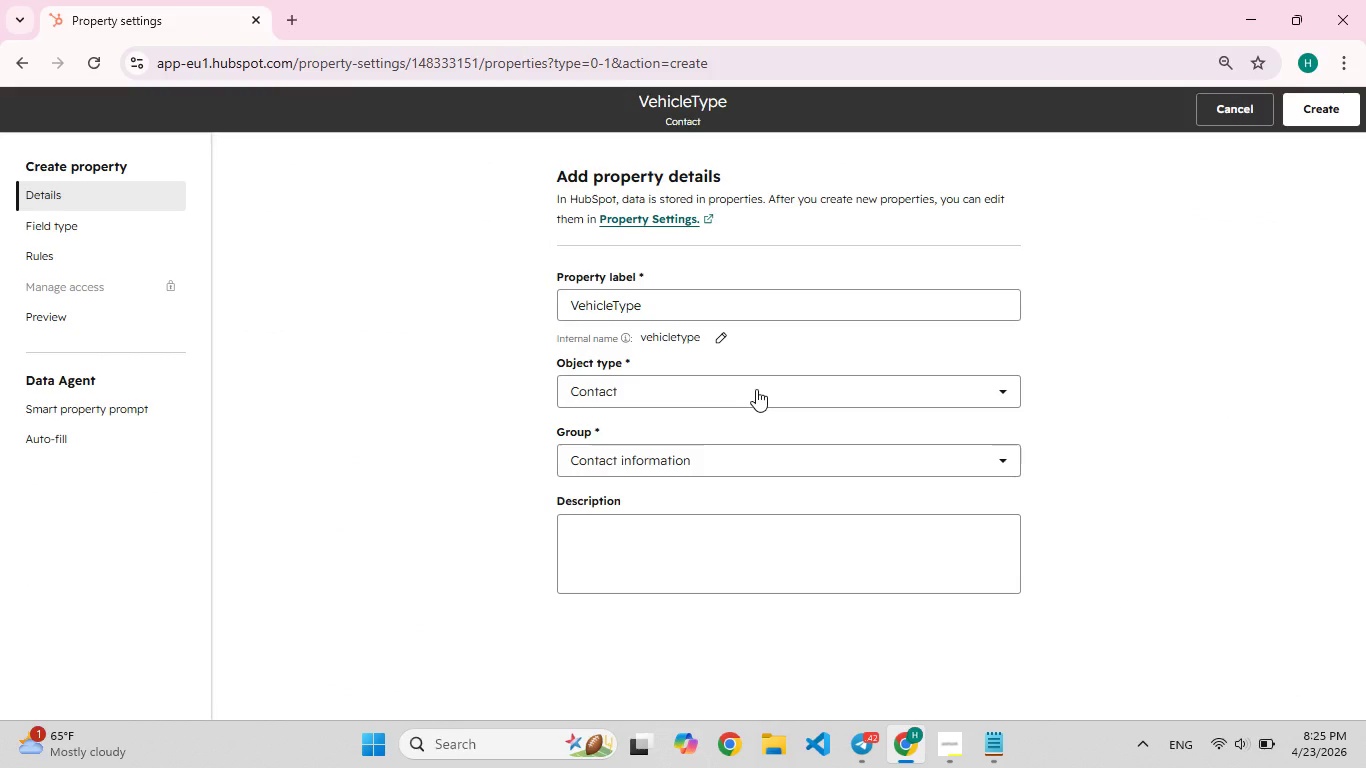 
wait(12.31)
 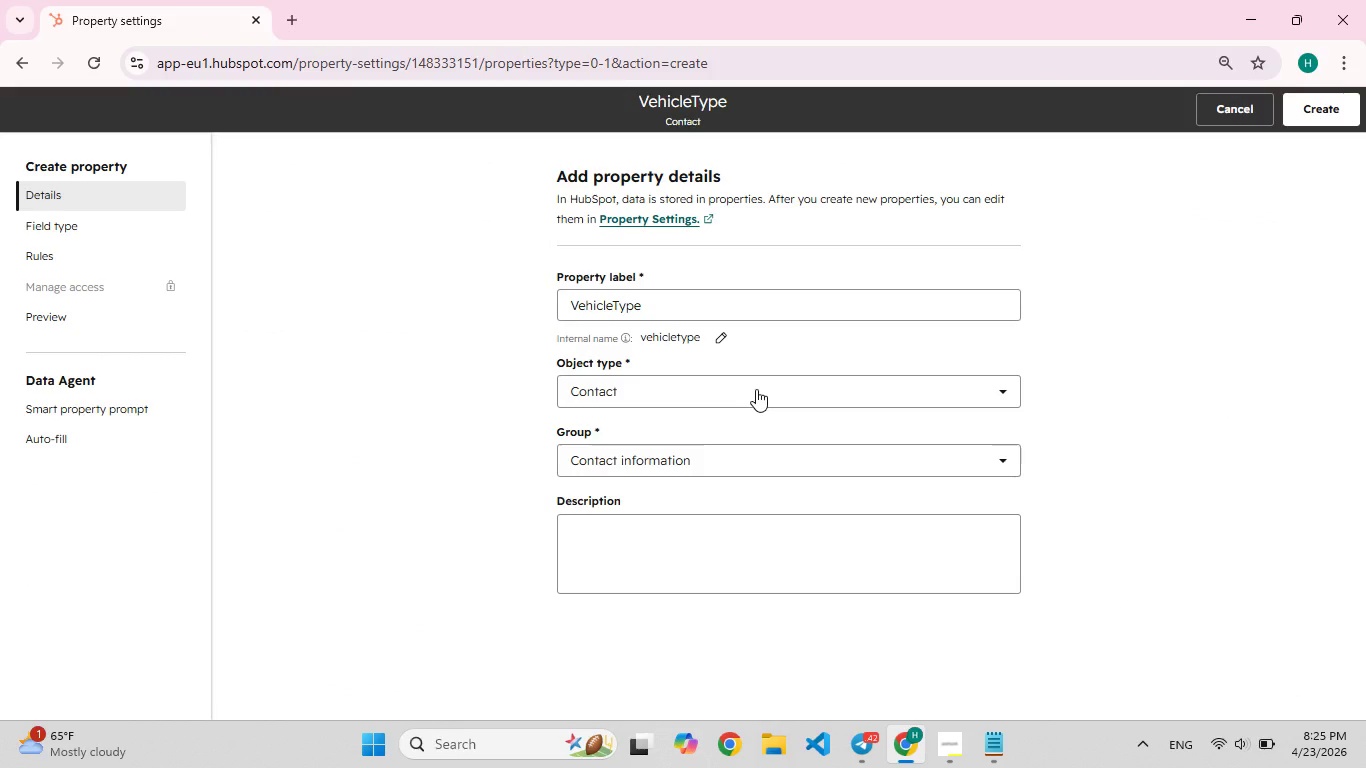 
double_click([757, 389])
 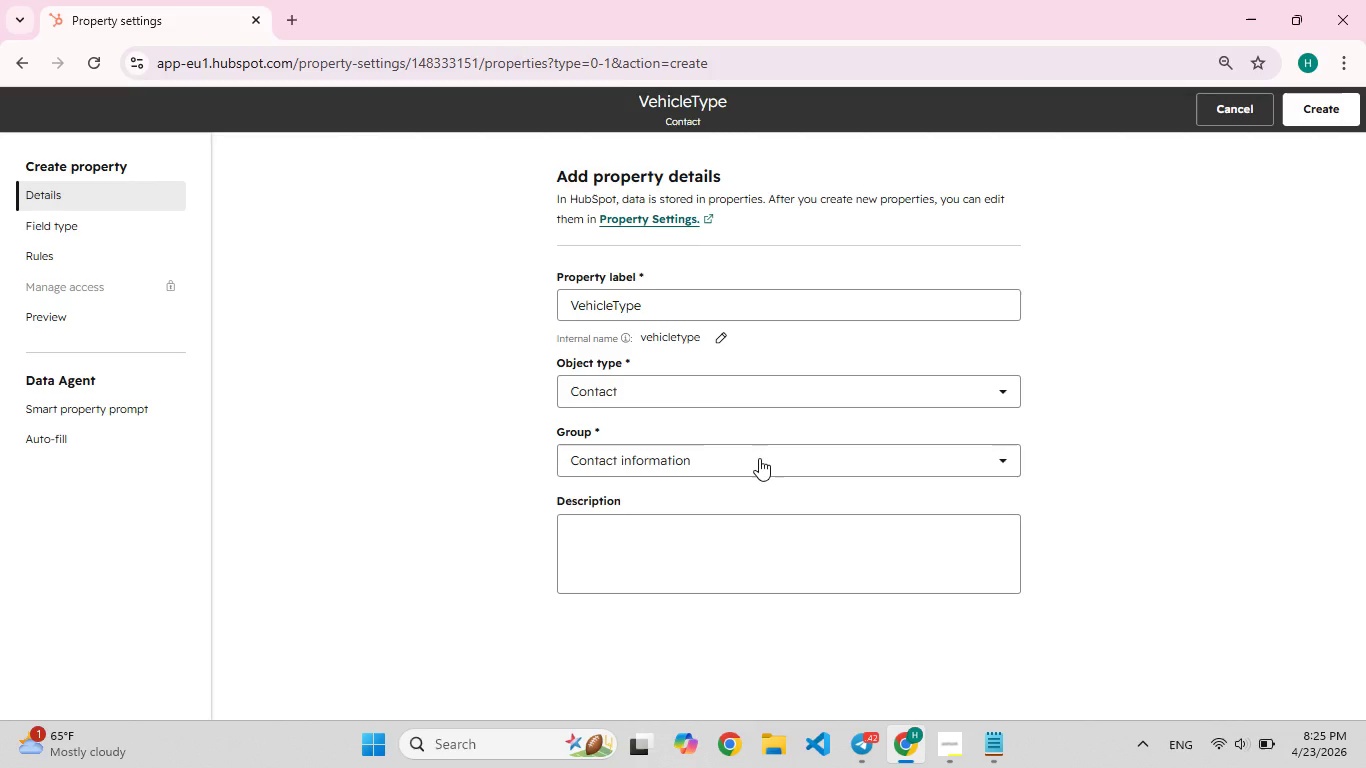 
left_click([759, 458])
 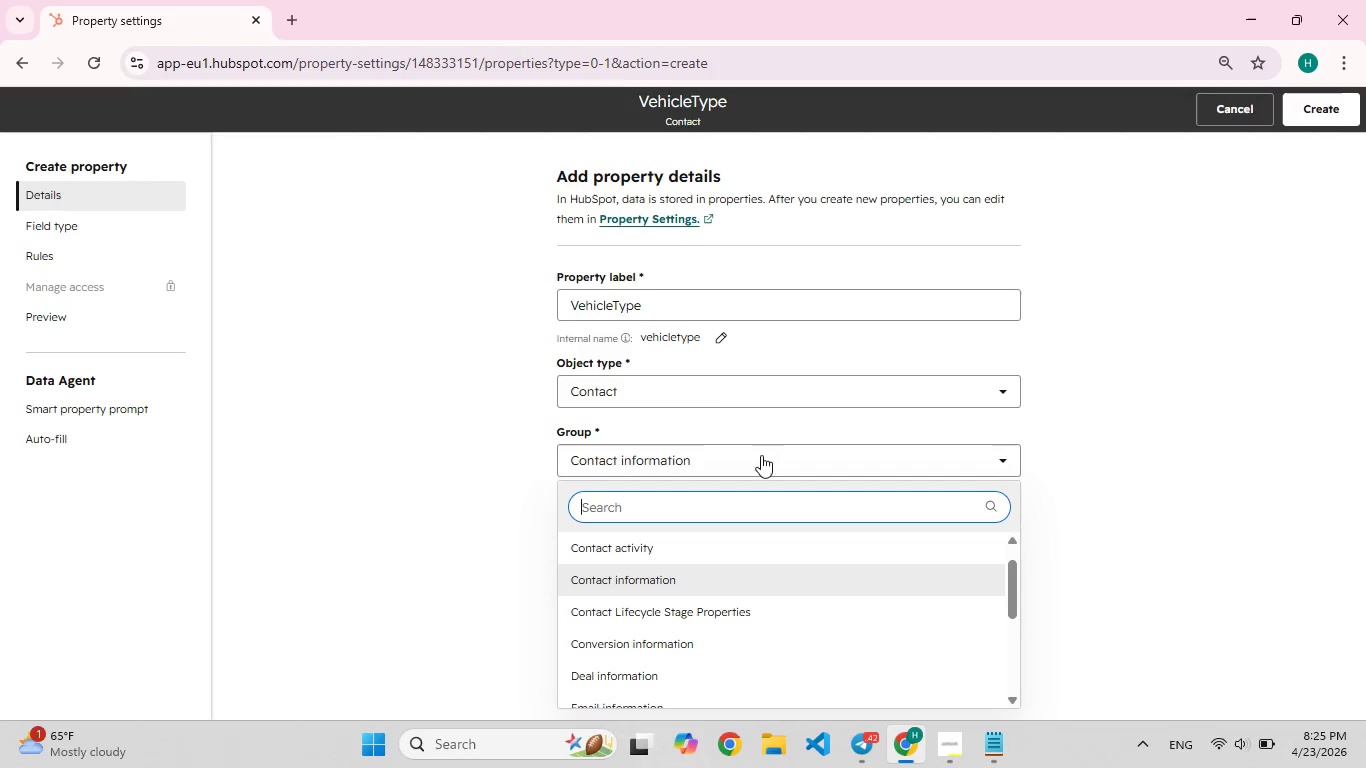 
type(flee)
 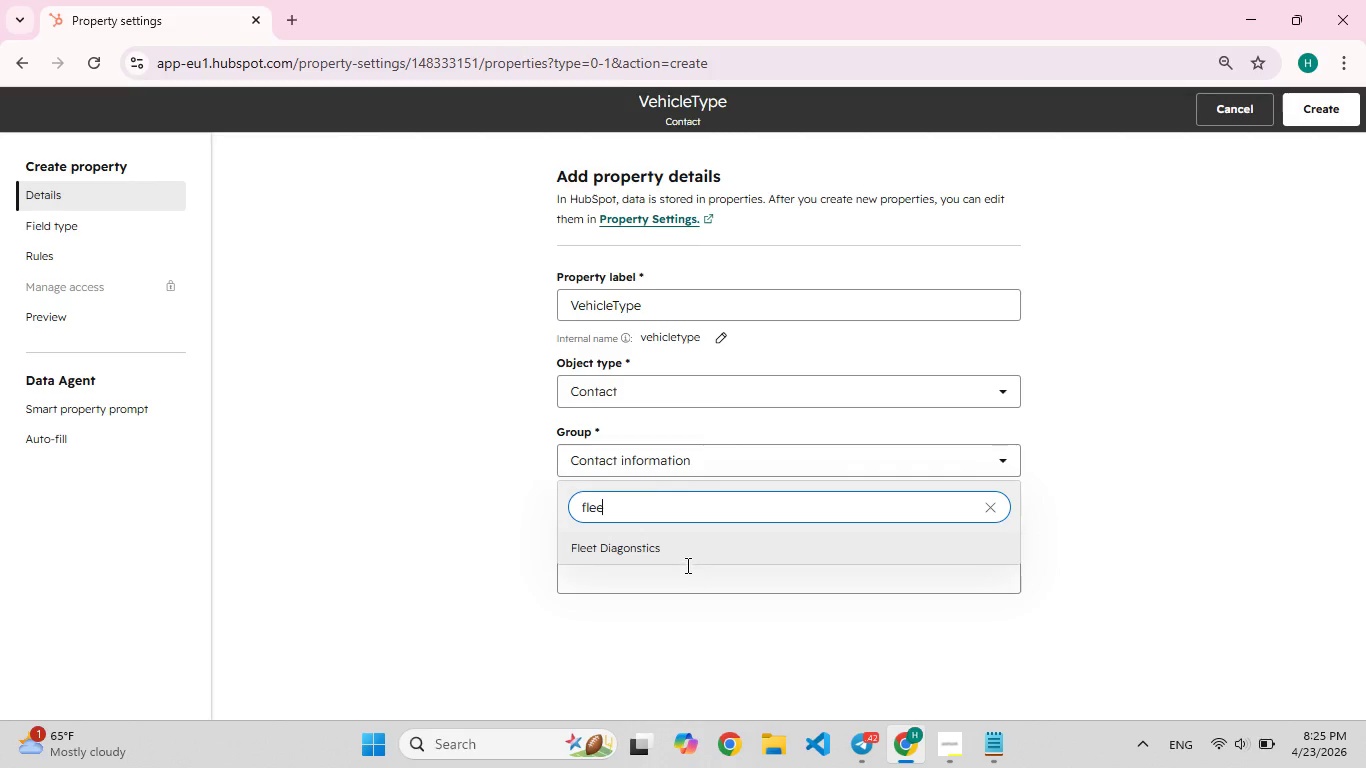 
left_click([681, 535])
 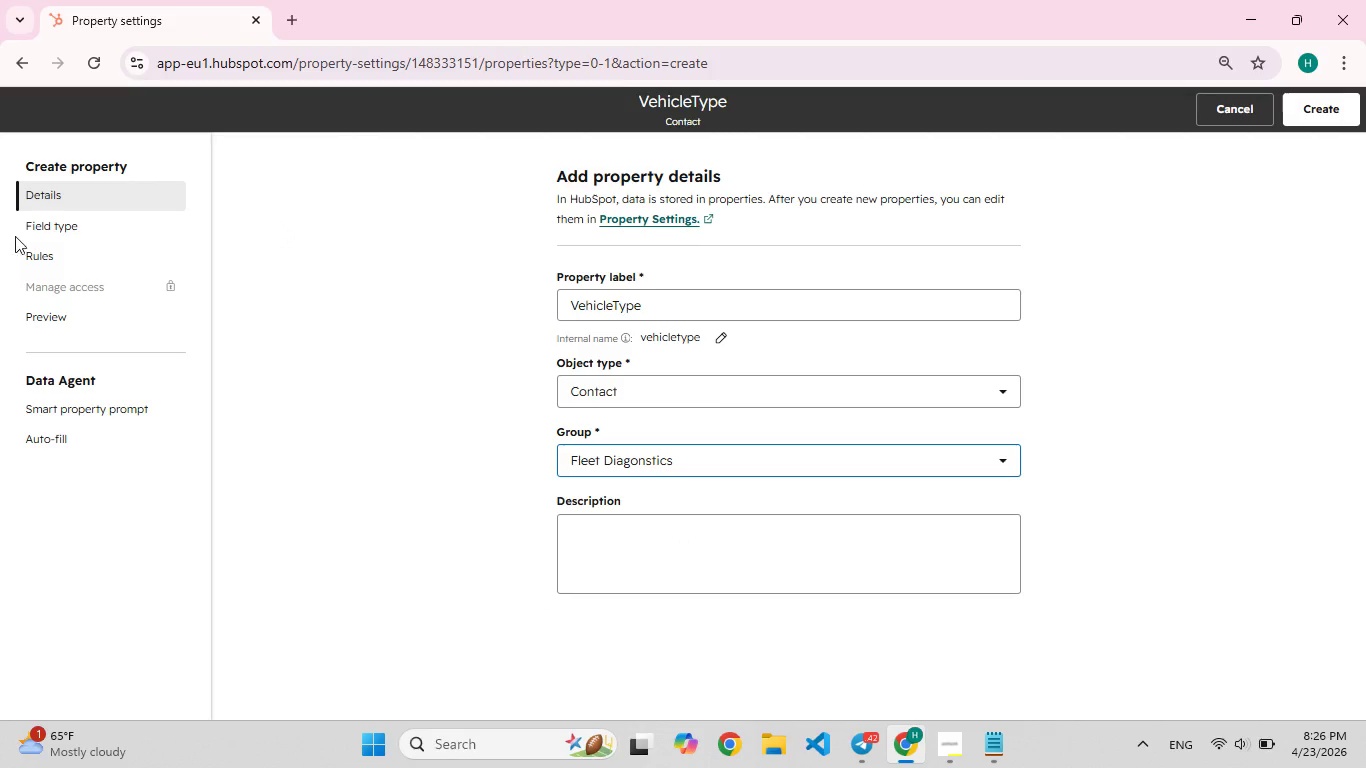 
left_click([34, 227])
 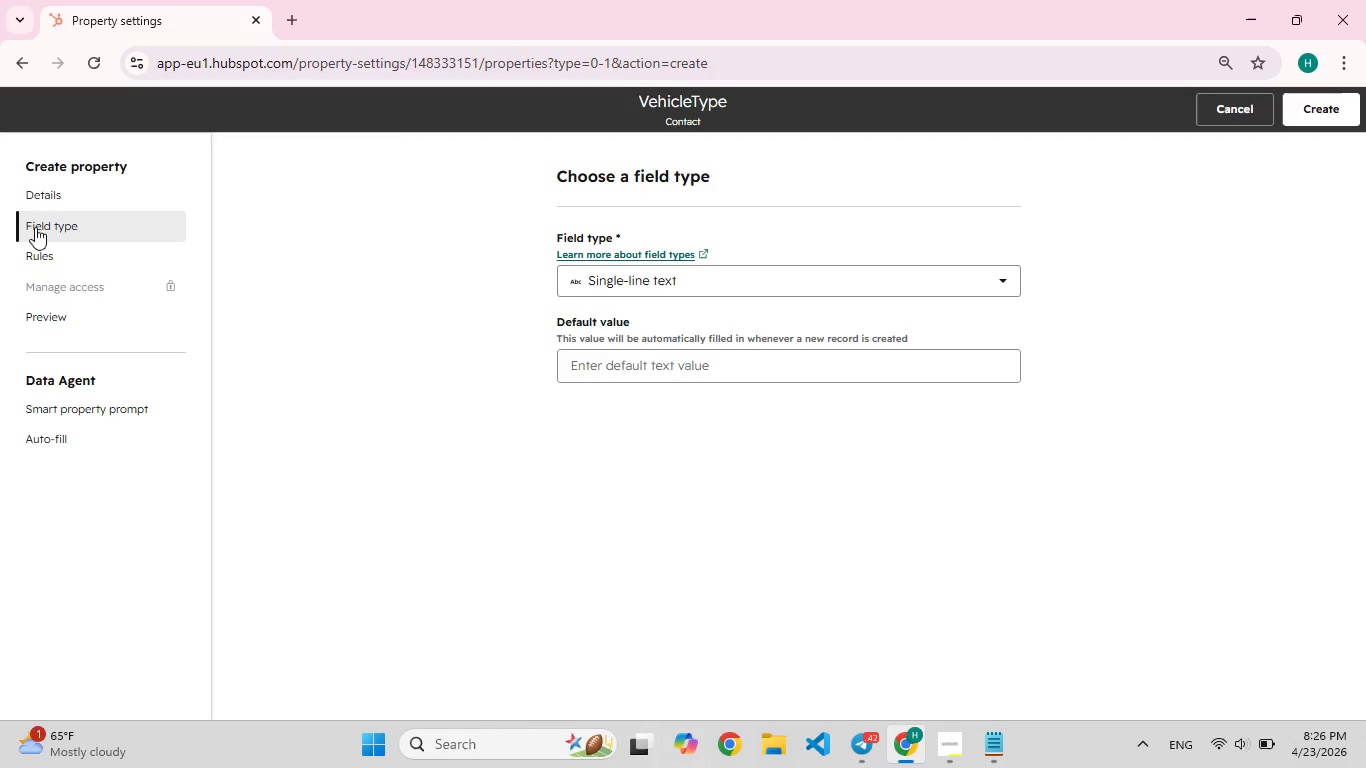 
wait(5.03)
 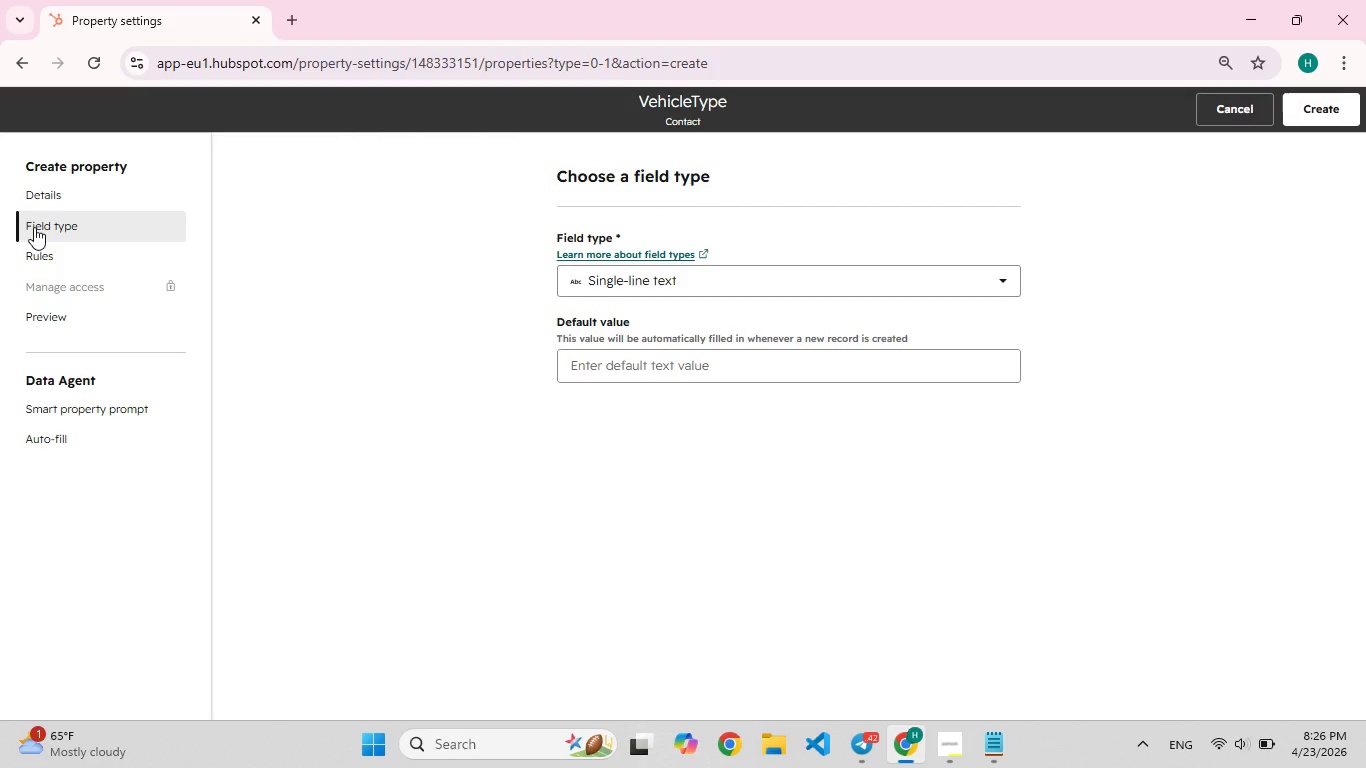 
left_click([672, 274])
 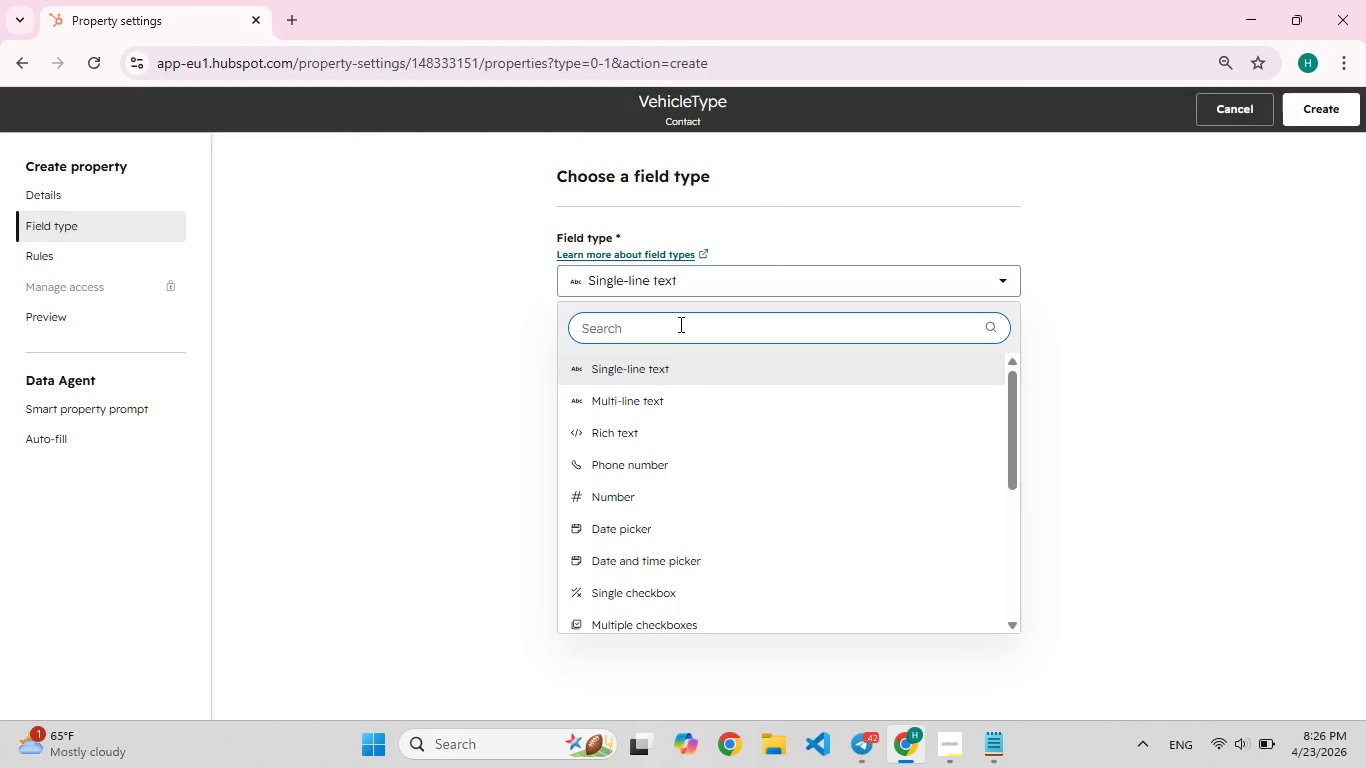 
type(drop)
 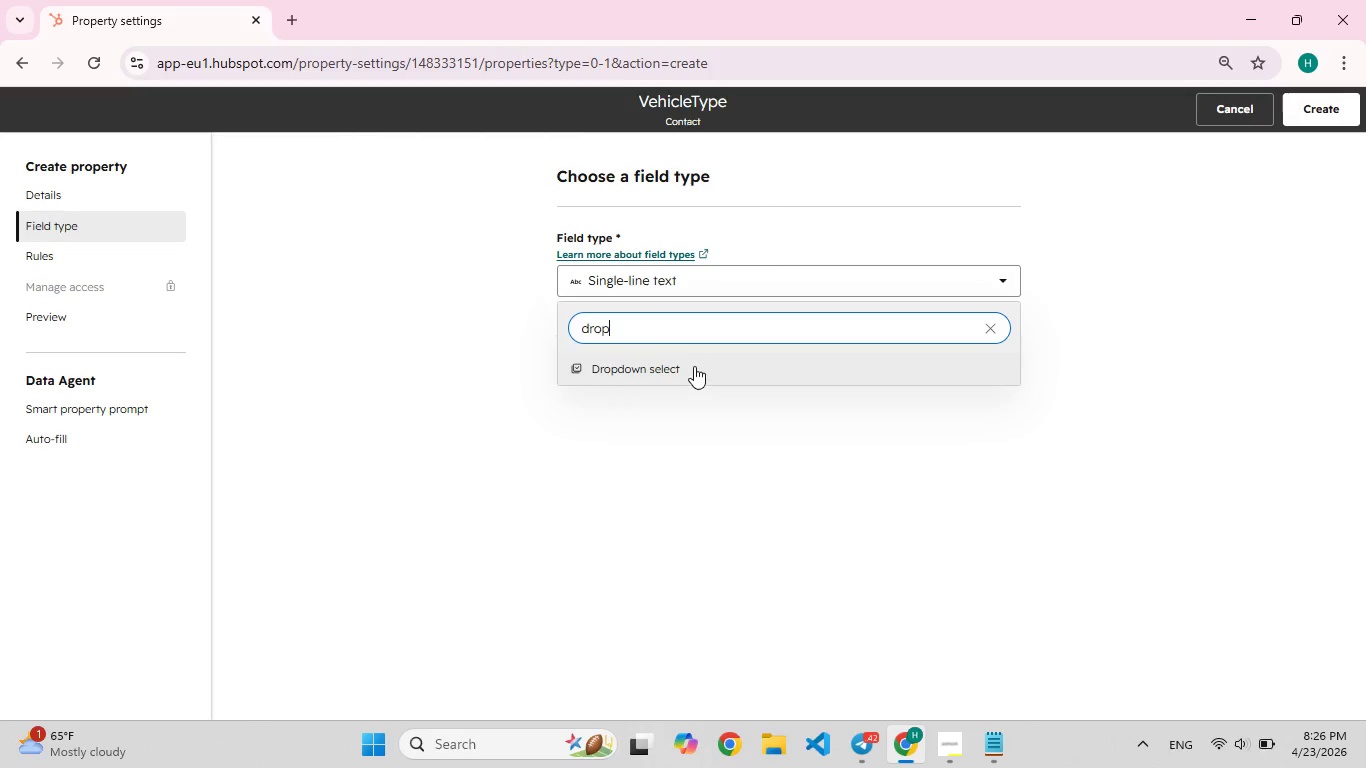 
left_click([694, 366])
 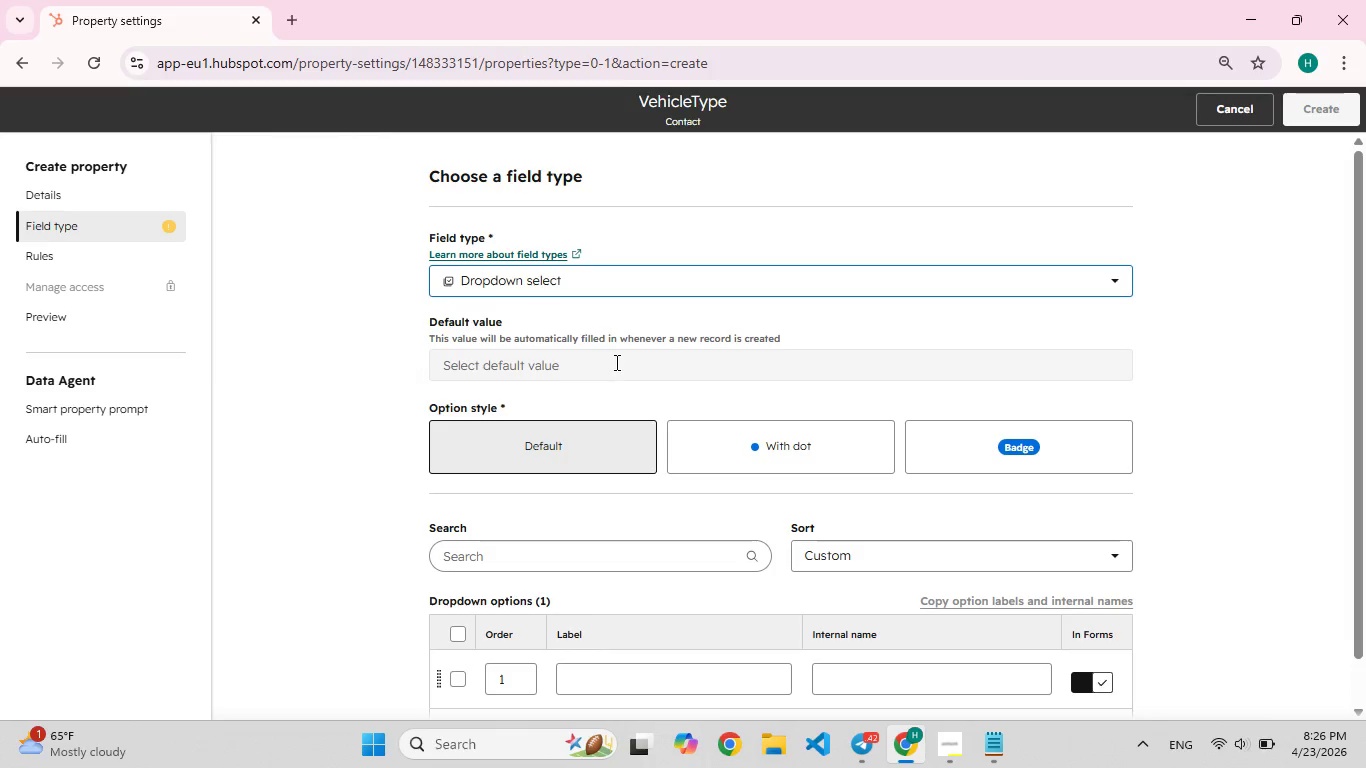 
scroll: coordinate [615, 362], scroll_direction: down, amount: 2.0
 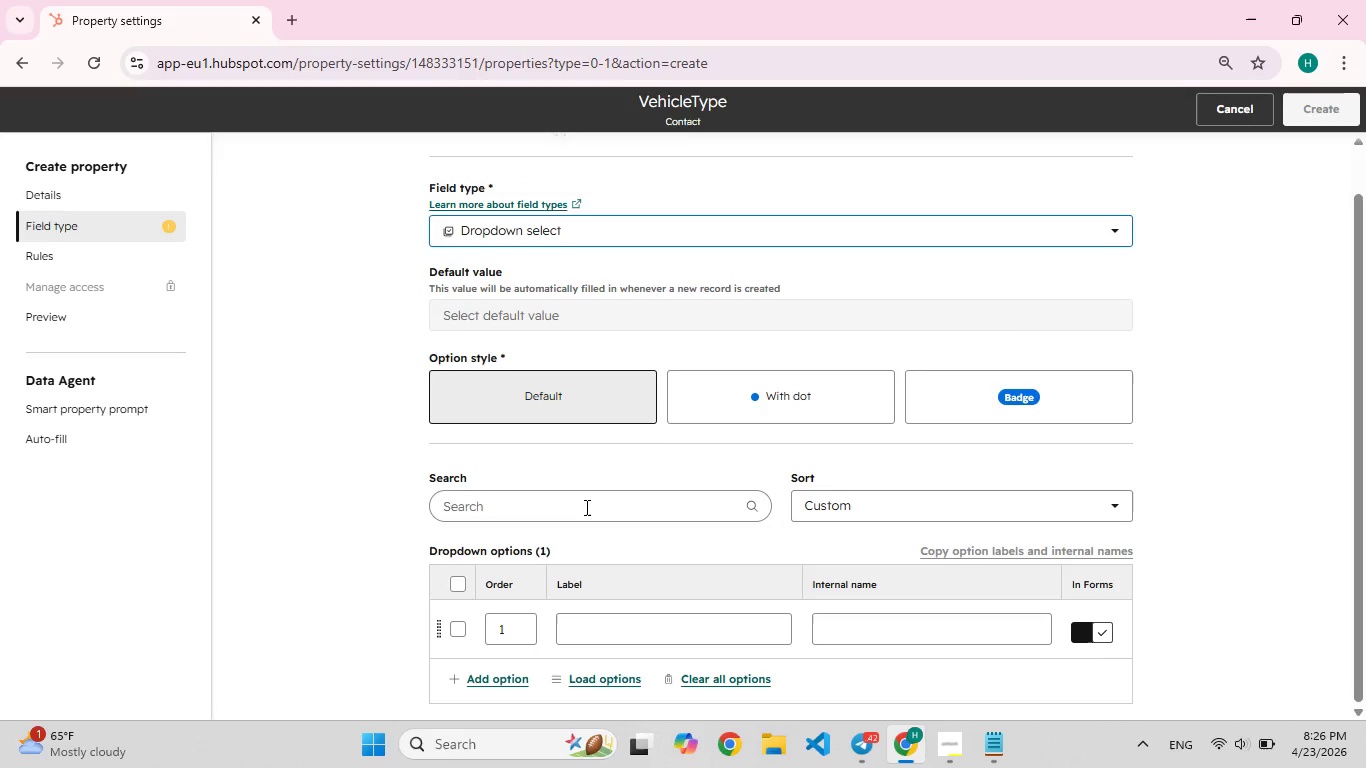 
left_click([585, 507])
 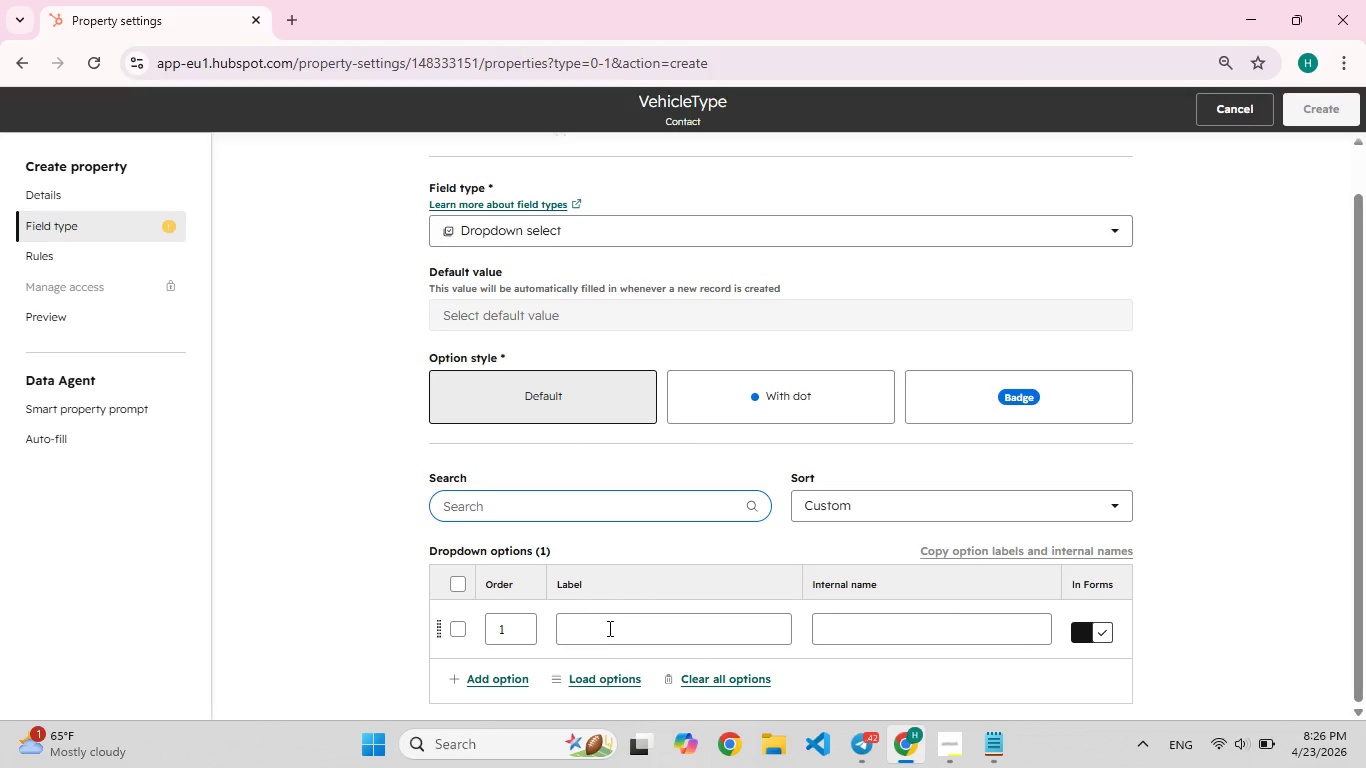 
left_click([608, 628])
 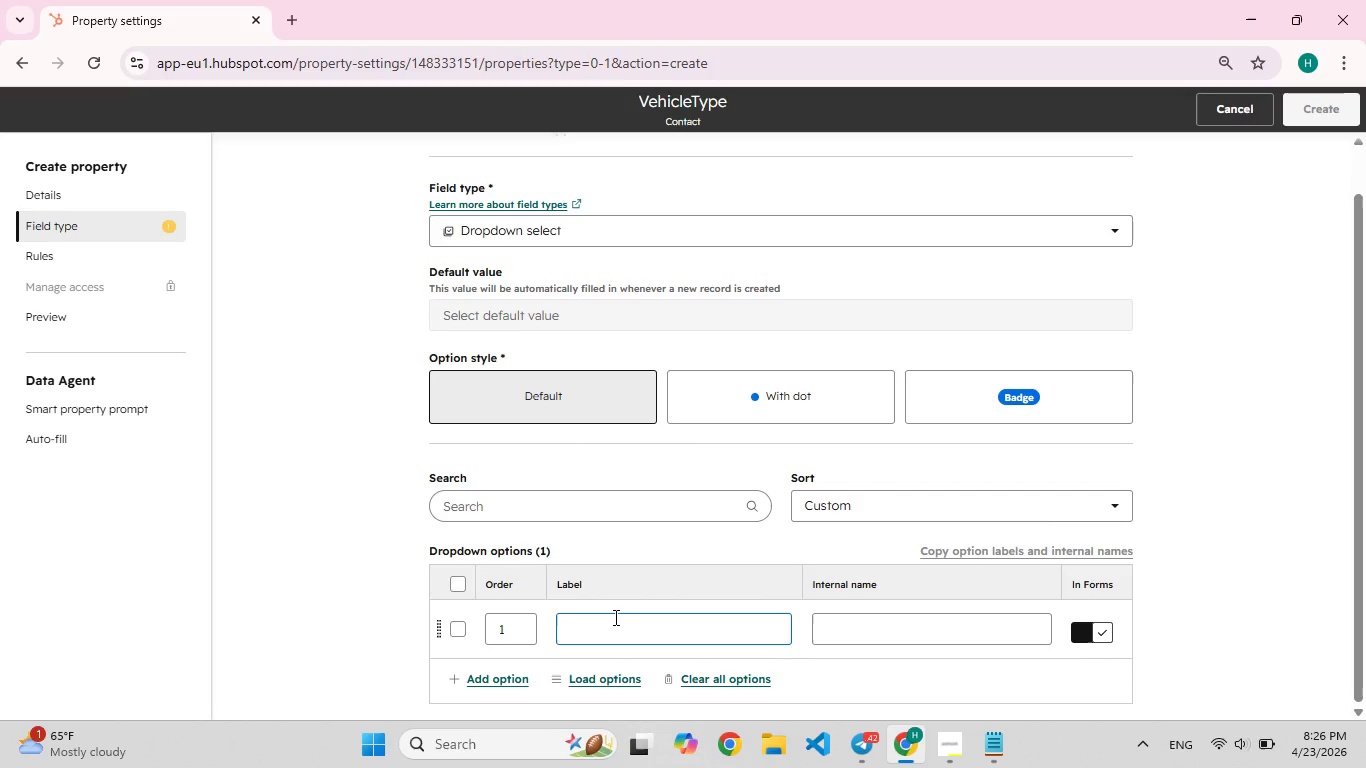 
type(Van)
 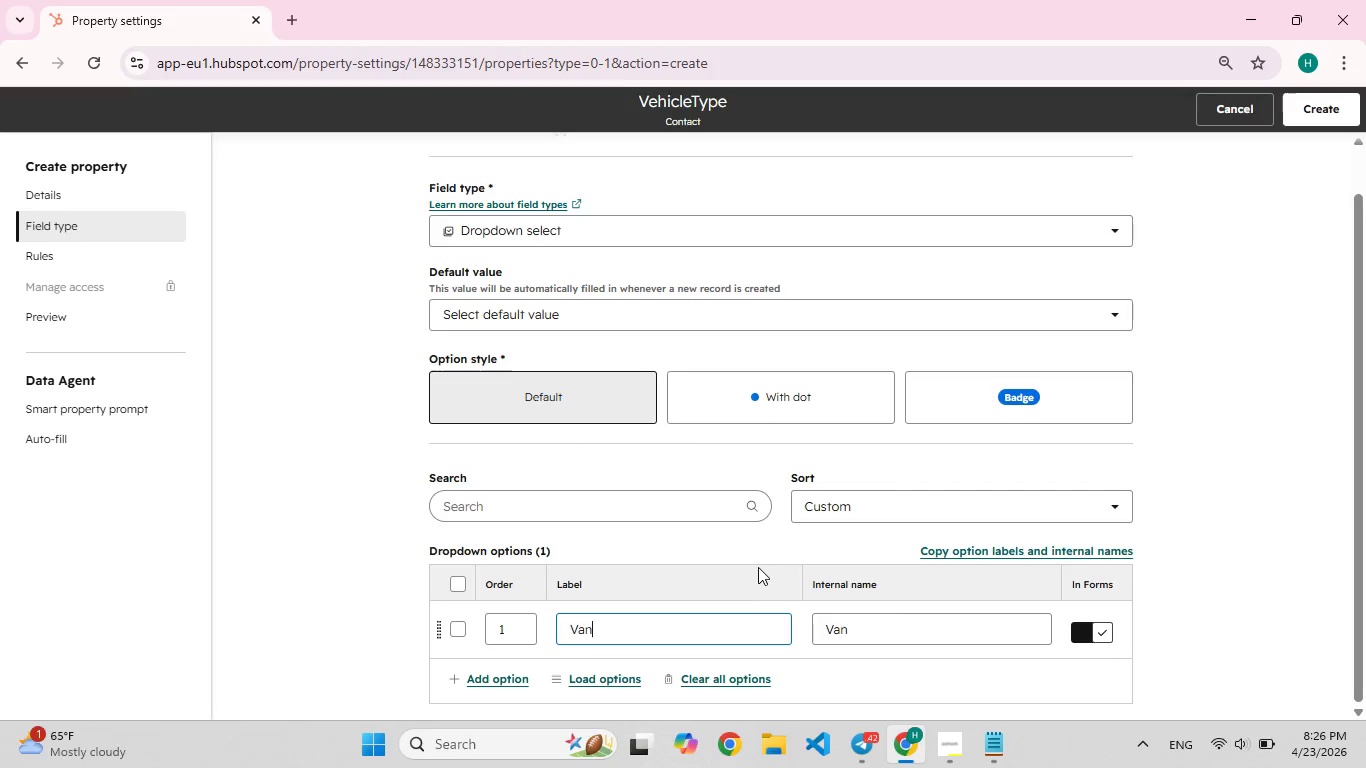 
scroll: coordinate [757, 567], scroll_direction: down, amount: 2.0
 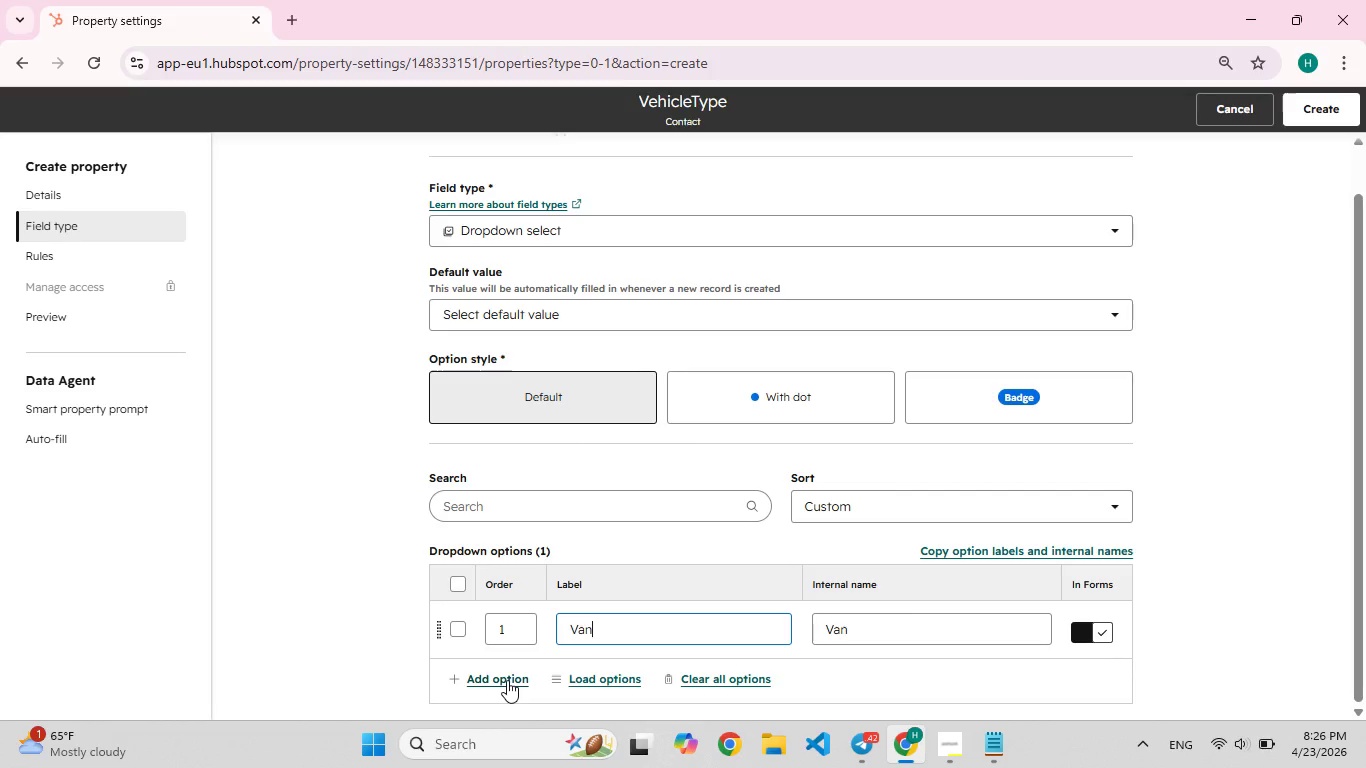 
left_click([507, 680])
 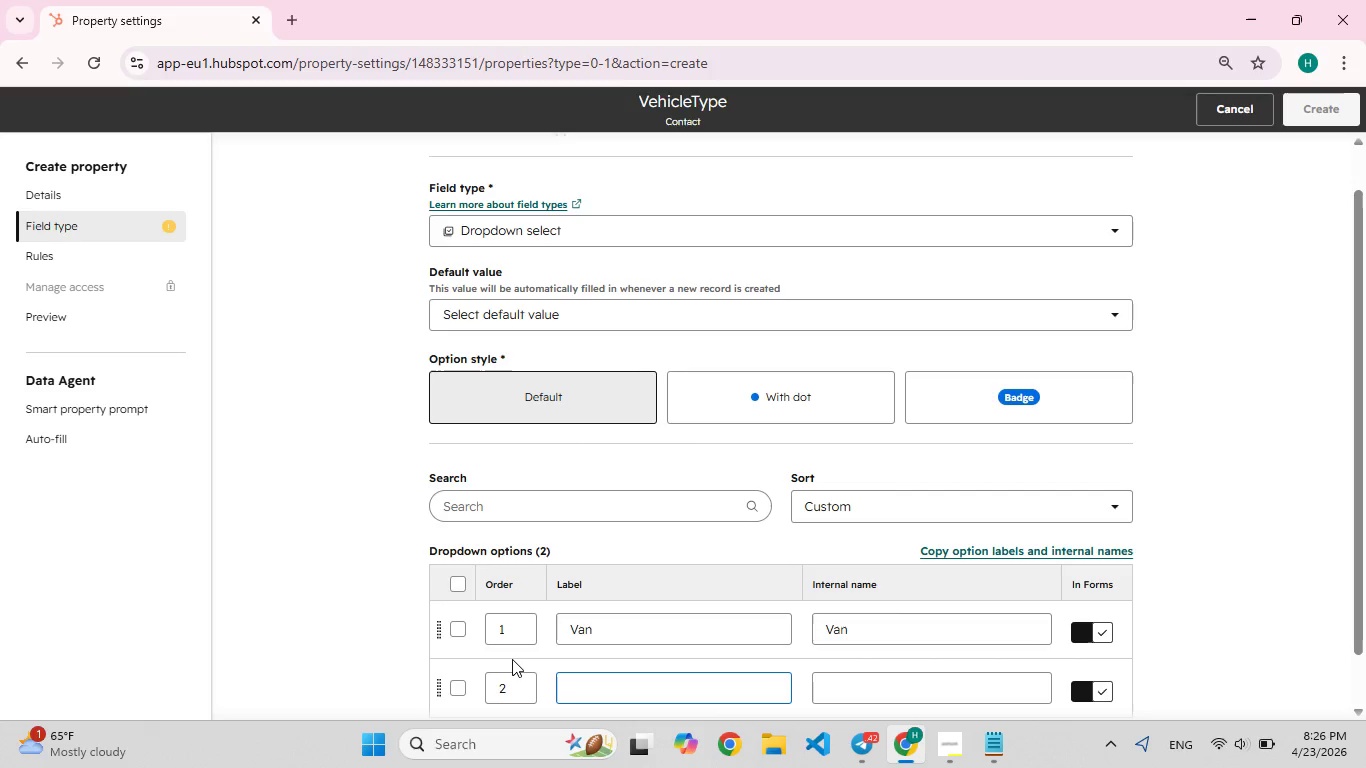 
type(Box Sprinter)
 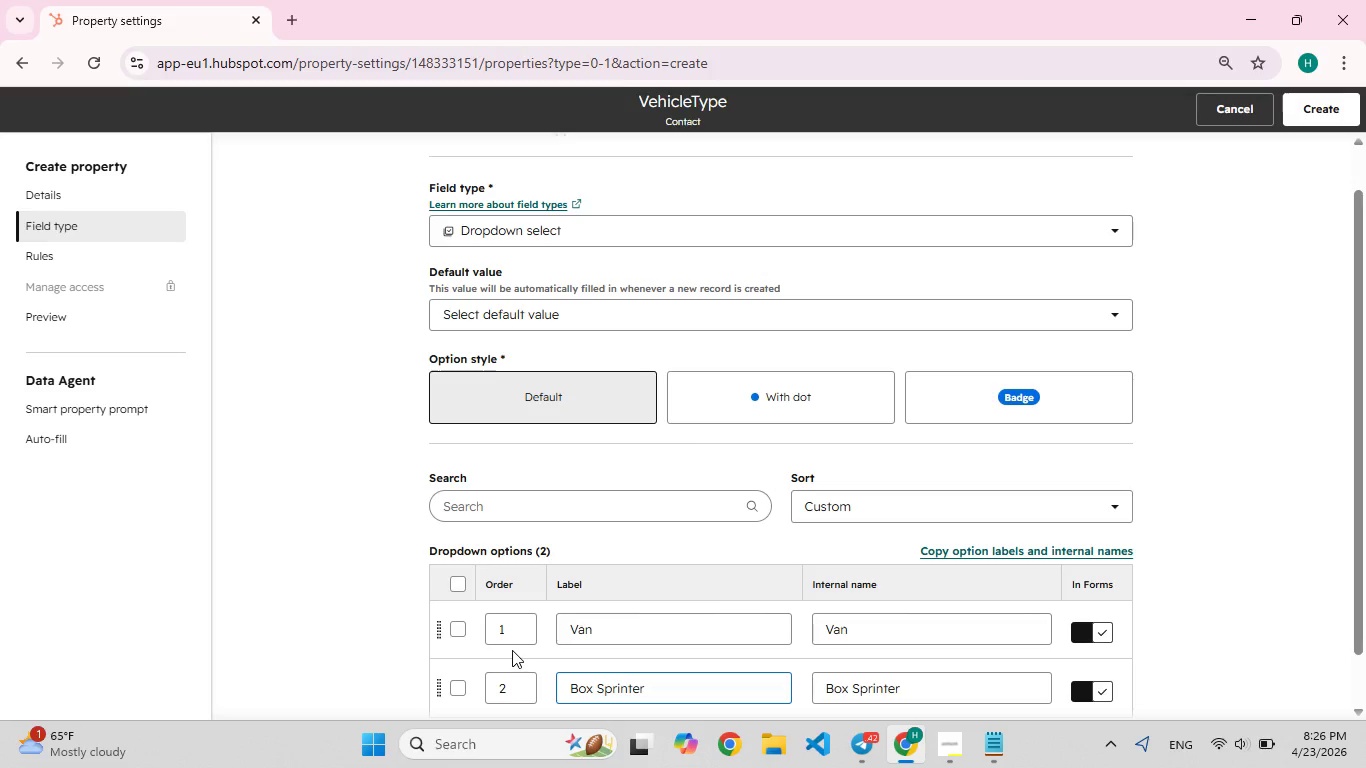 
scroll: coordinate [531, 573], scroll_direction: down, amount: 2.0
 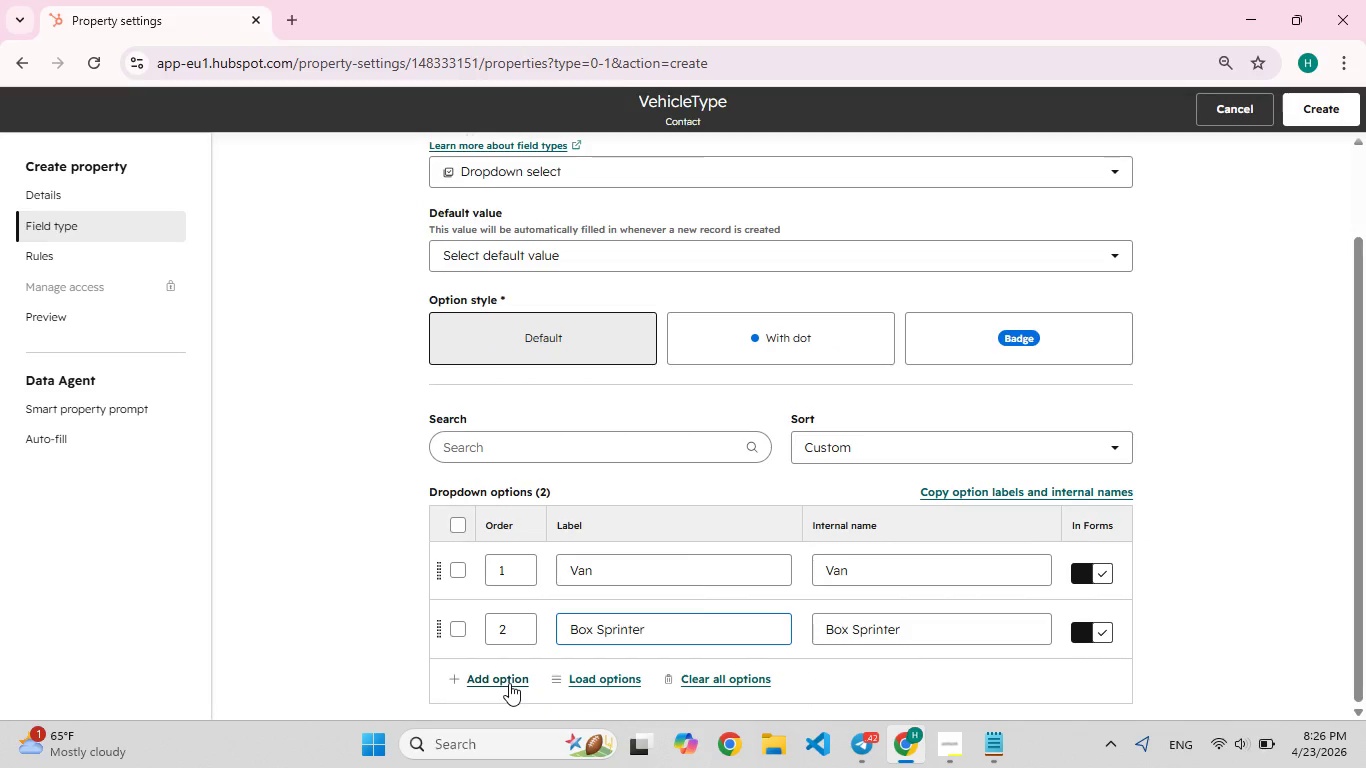 
left_click([509, 683])
 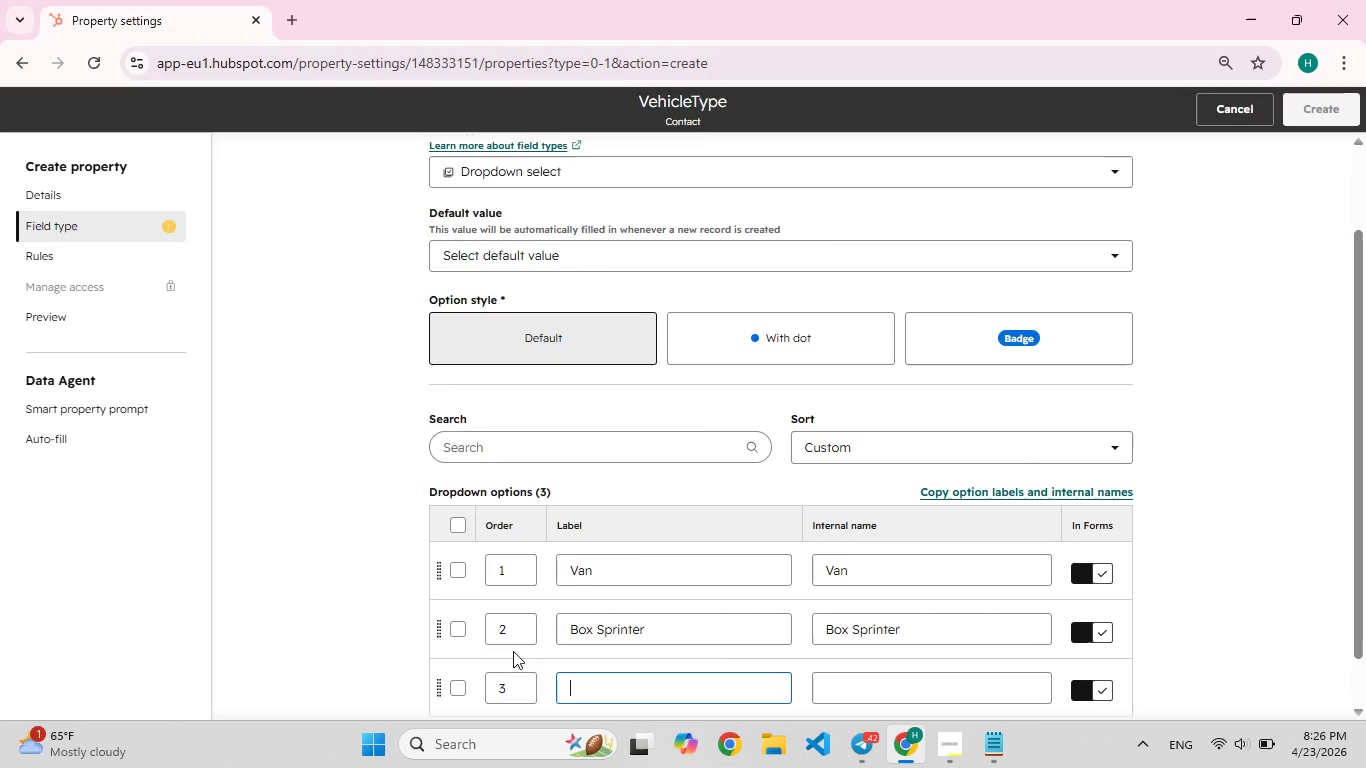 
type(Semo[F9])
key(Backspace)
type(i)
 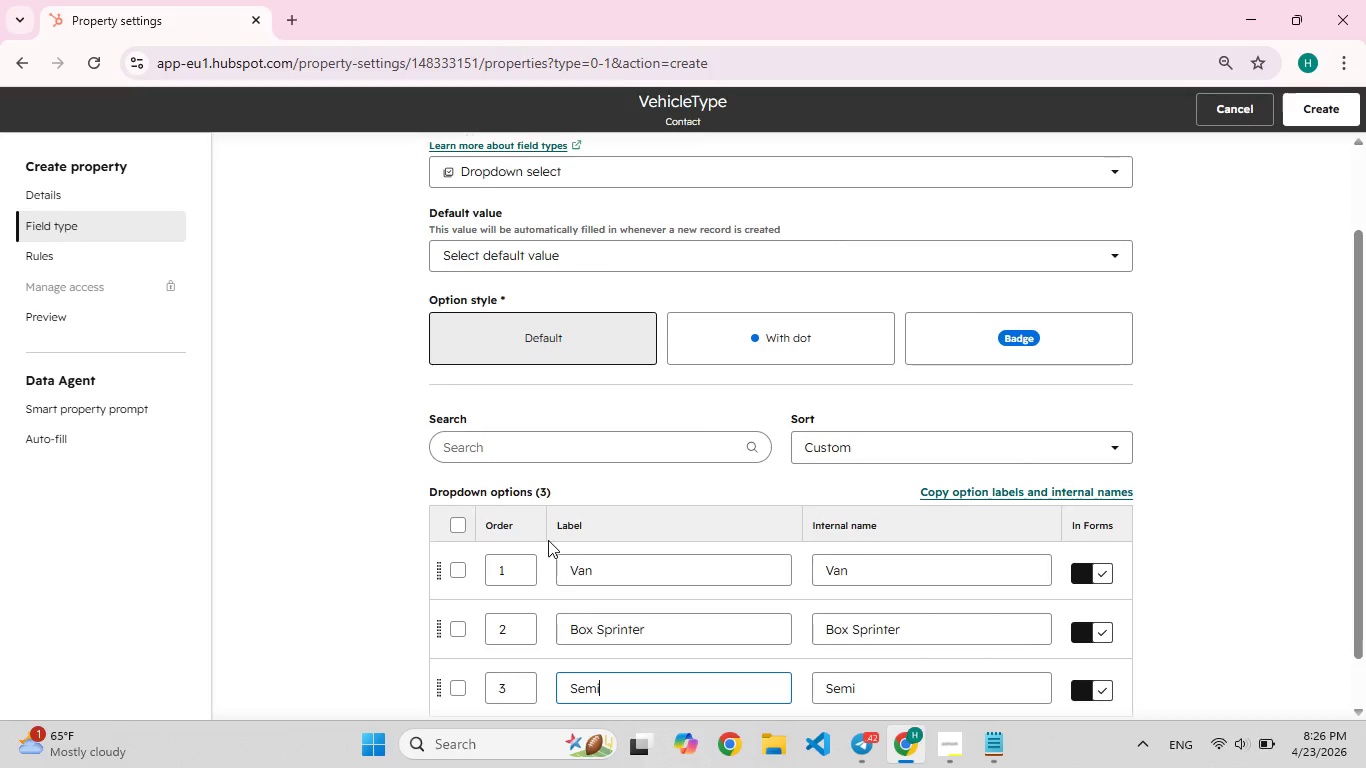 
scroll: coordinate [548, 549], scroll_direction: down, amount: 3.0
 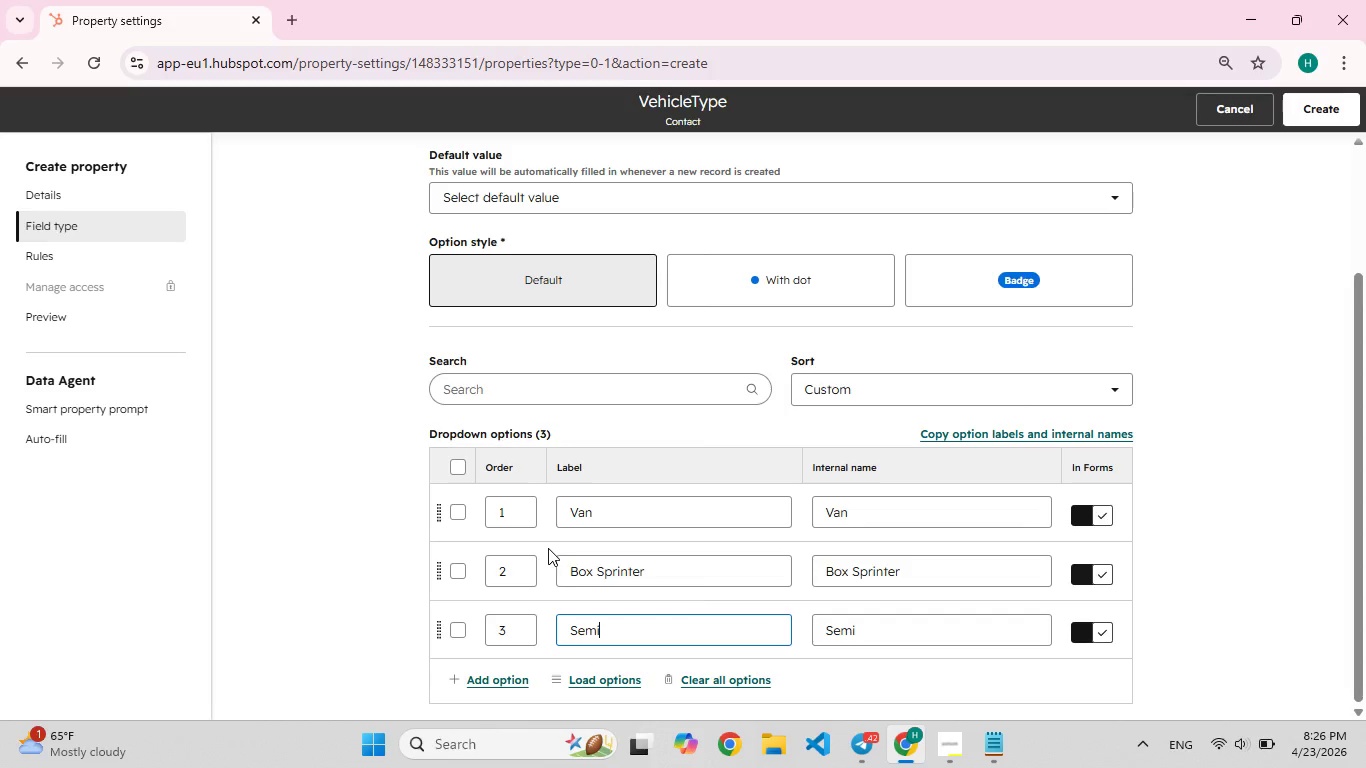 
wait(8.21)
 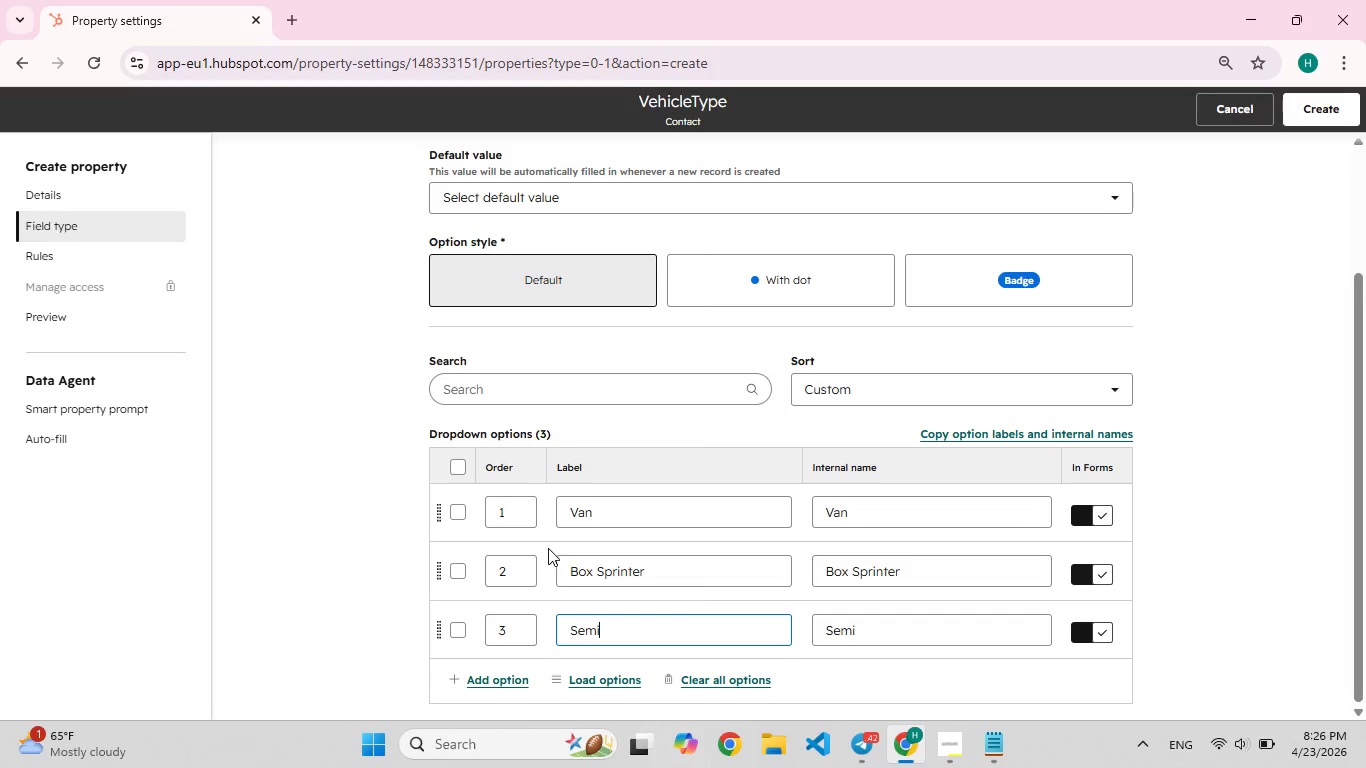 
type([F9])
key(Backspace)
type([F9])
key(Backspace)
type([F9])
key(Backspace)
type([F9])
key(Backspace)
type(Ev Sprinter)
 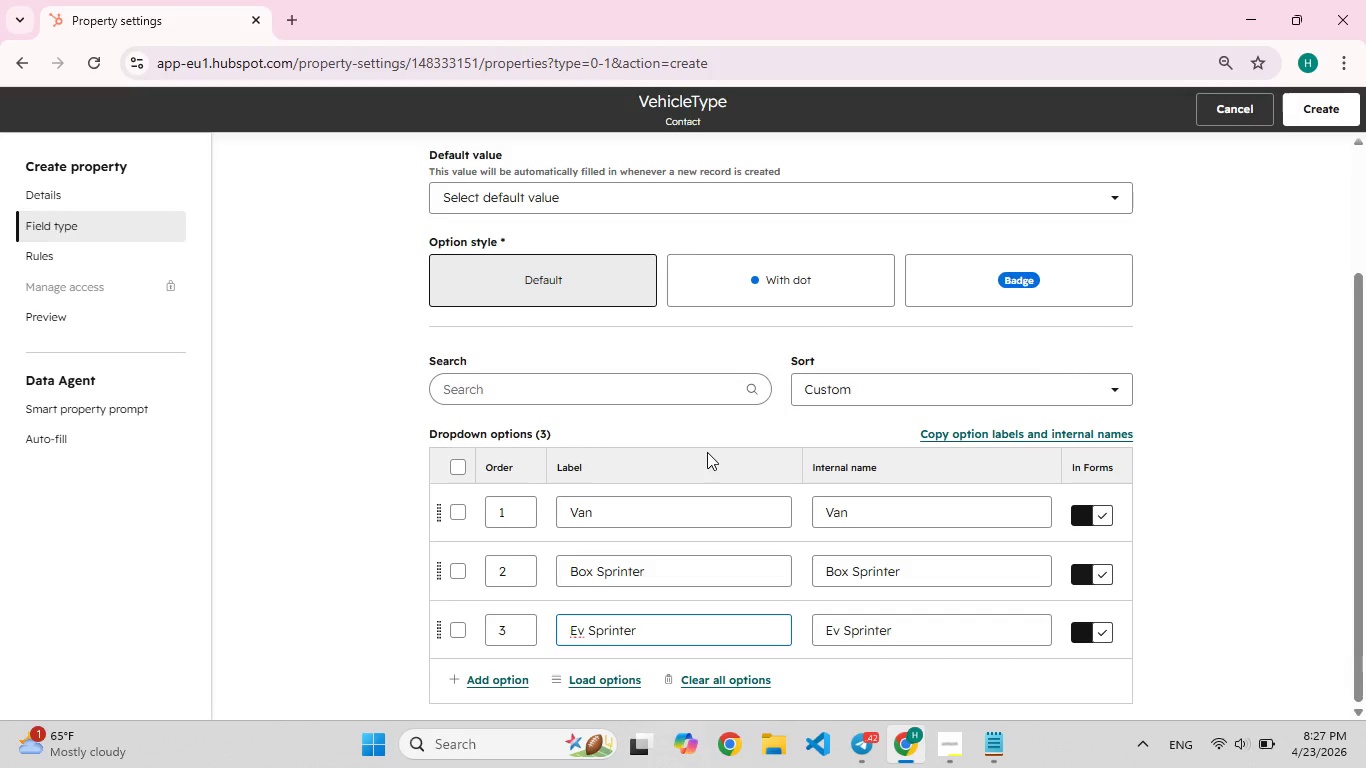 
left_click([499, 676])
 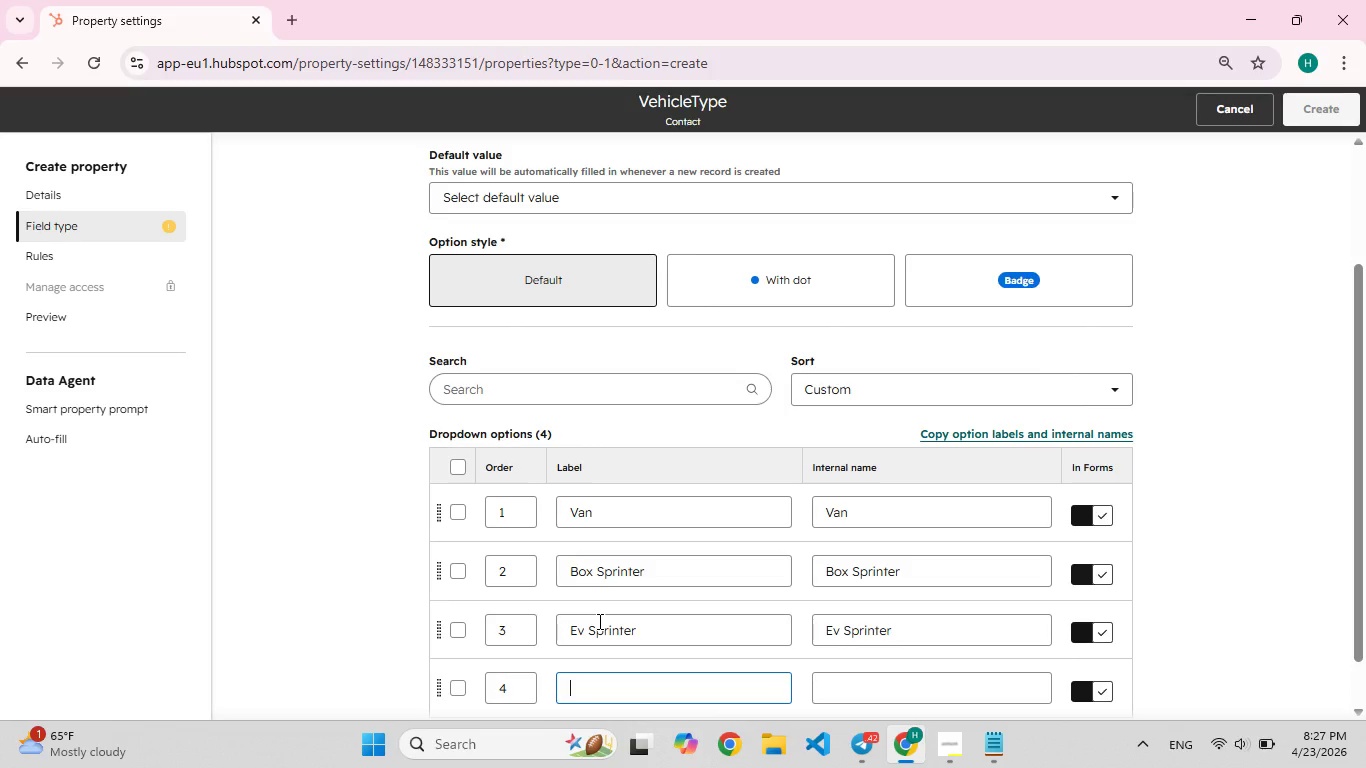 
type(Semi)
 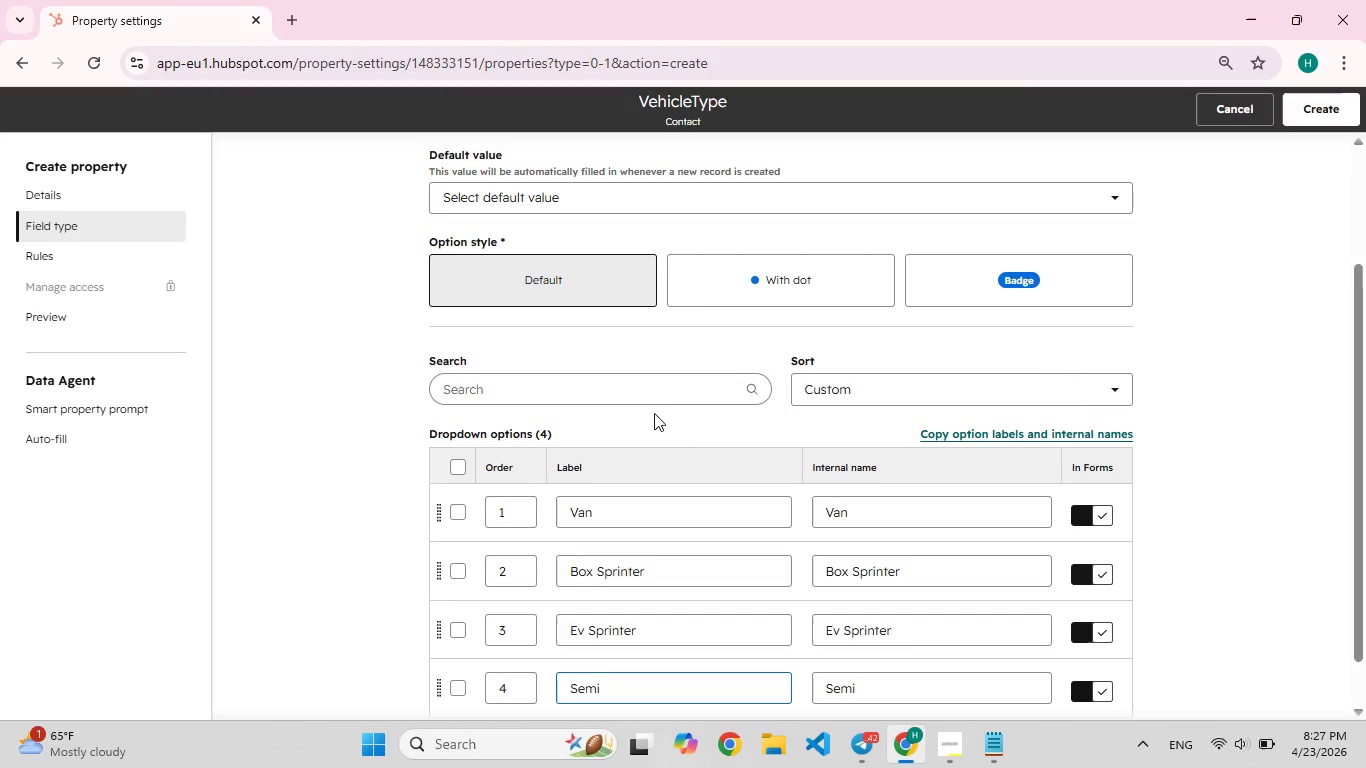 
scroll: coordinate [679, 440], scroll_direction: down, amount: 3.0
 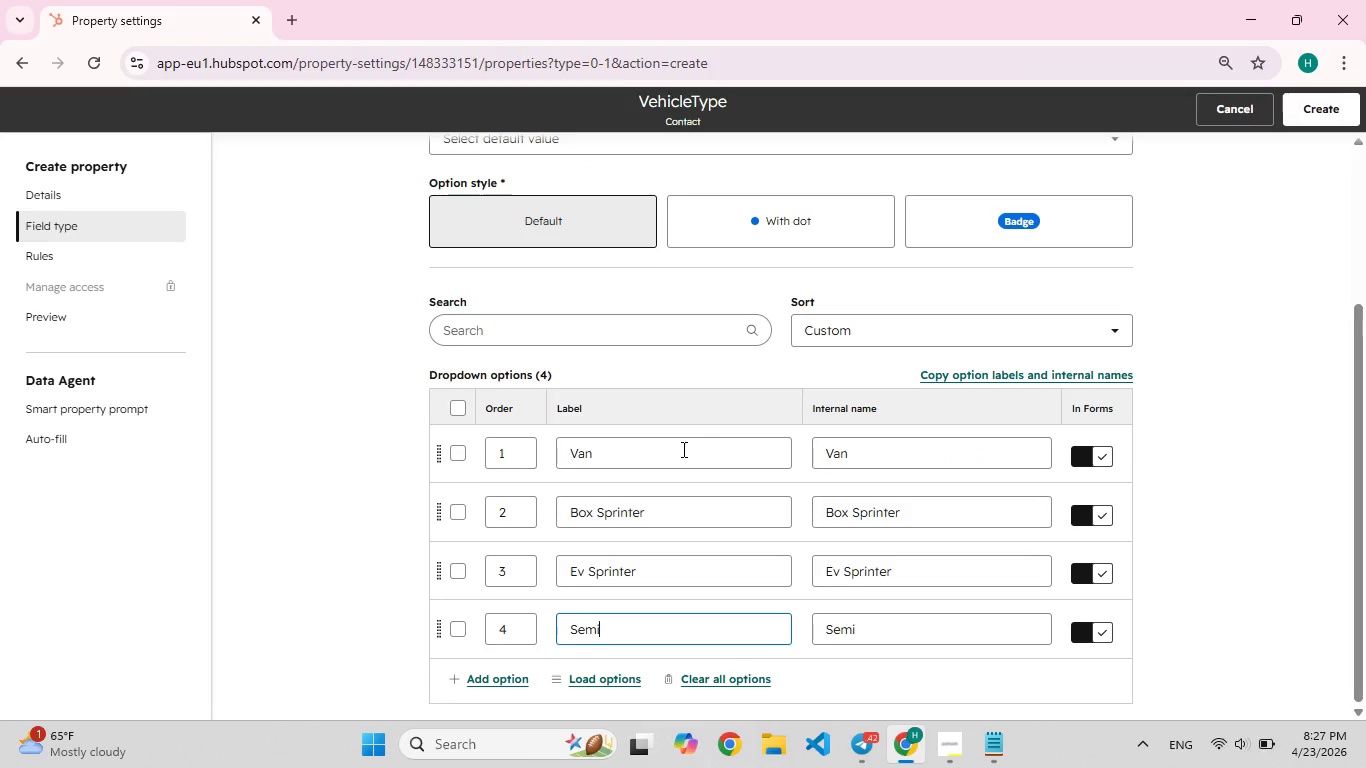 
scroll: coordinate [682, 449], scroll_direction: up, amount: 2.0
 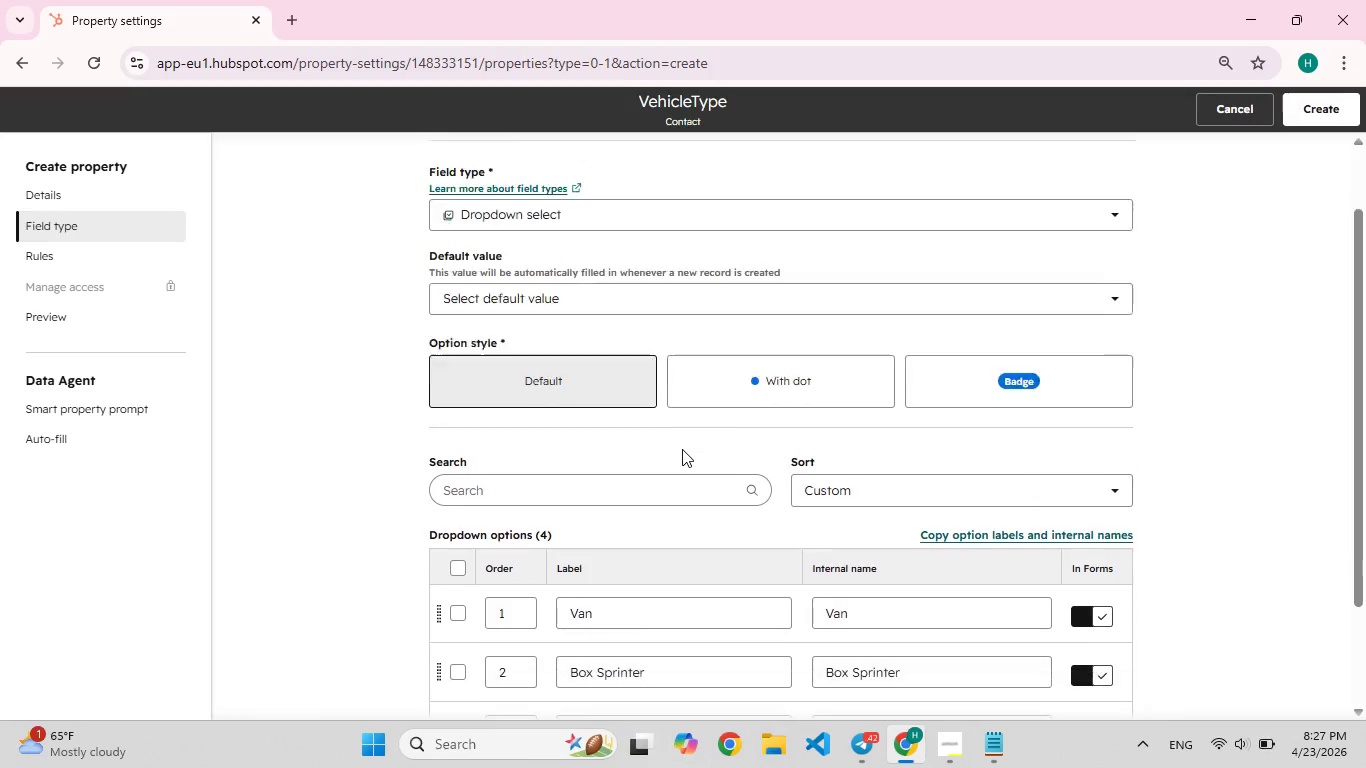 
scroll: coordinate [682, 449], scroll_direction: down, amount: 3.0
 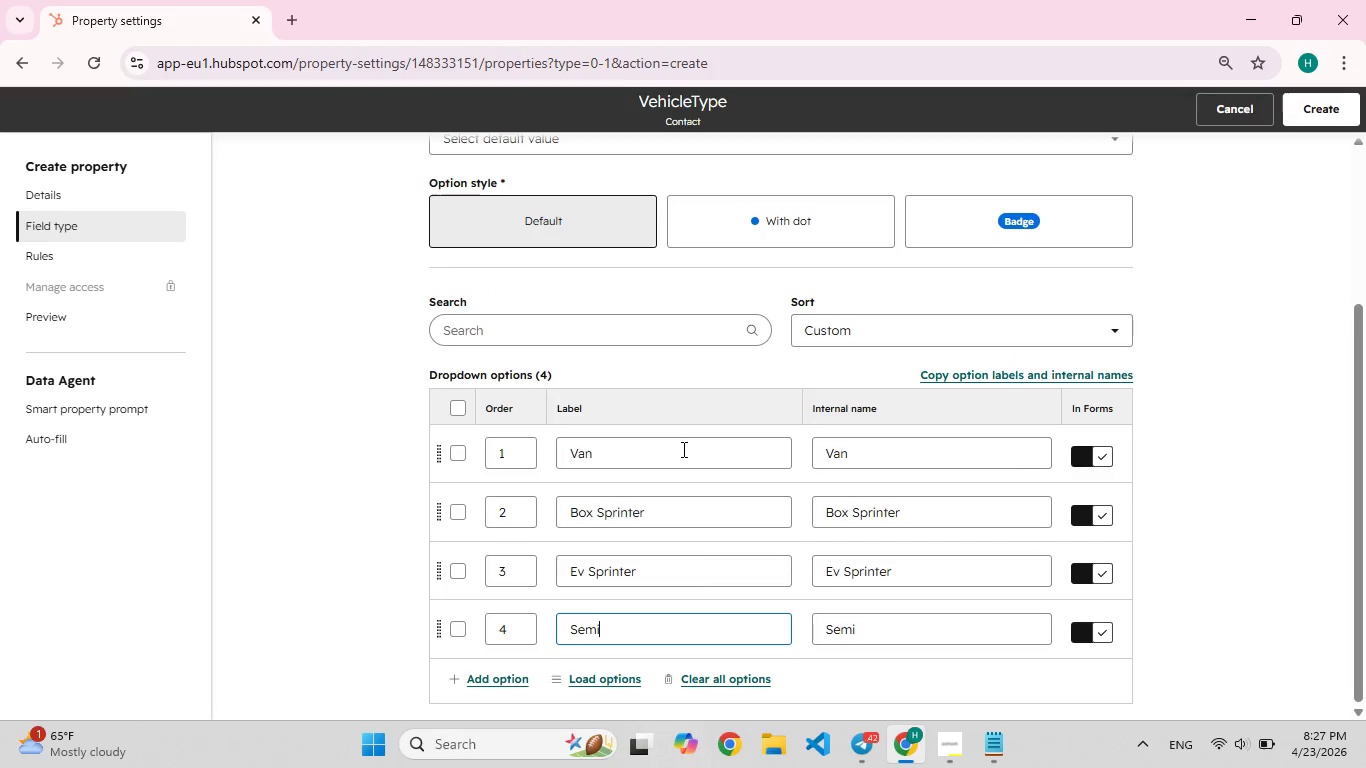 
key(Shift+ShiftLeft)
 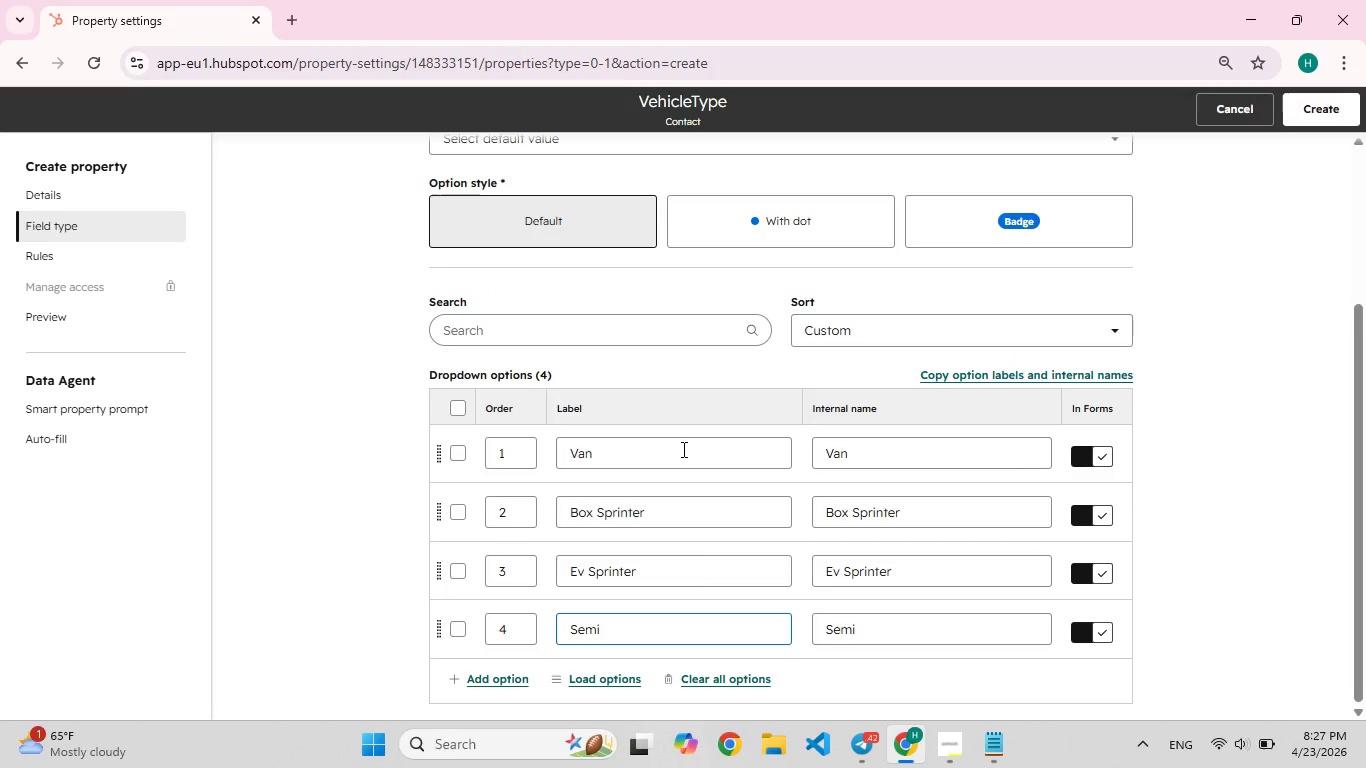 
key(Shift+ShiftLeft)
 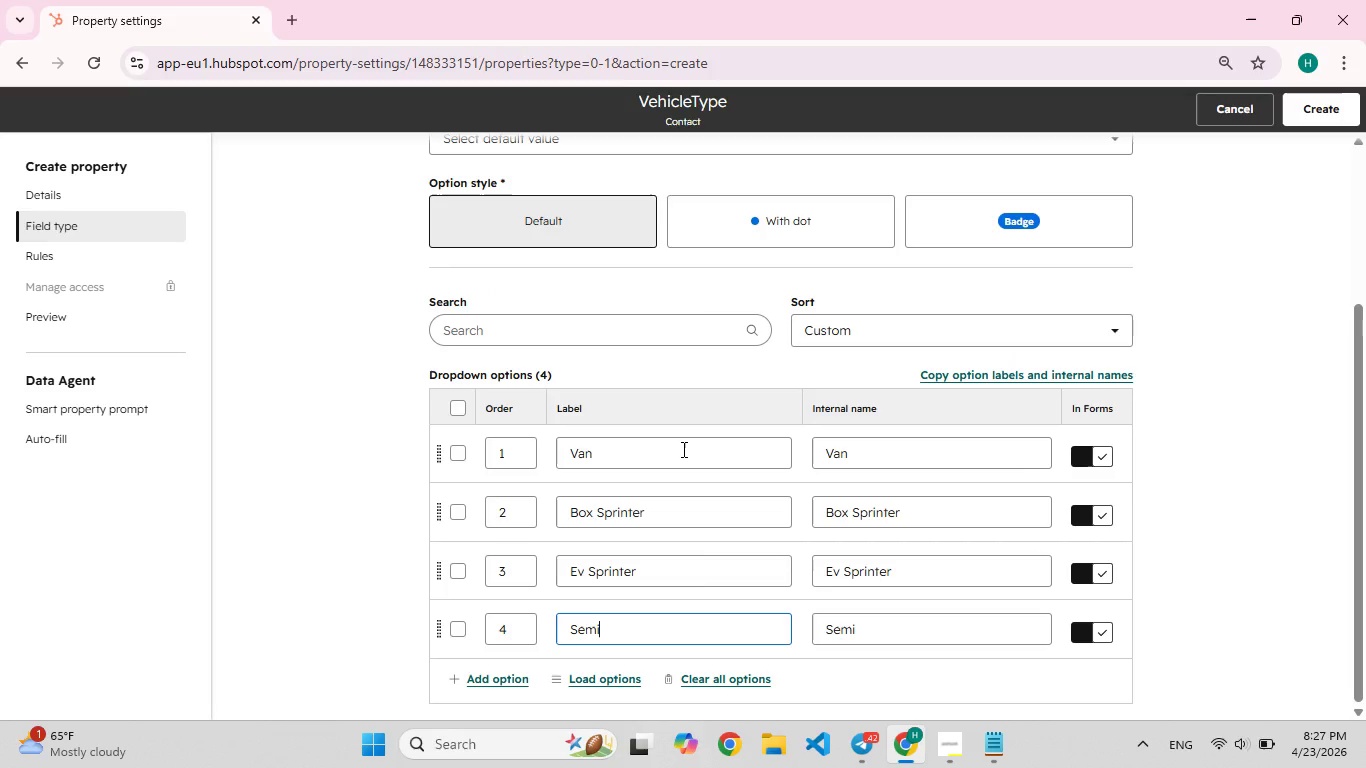 
hold_key(key=F5, duration=0.88)
 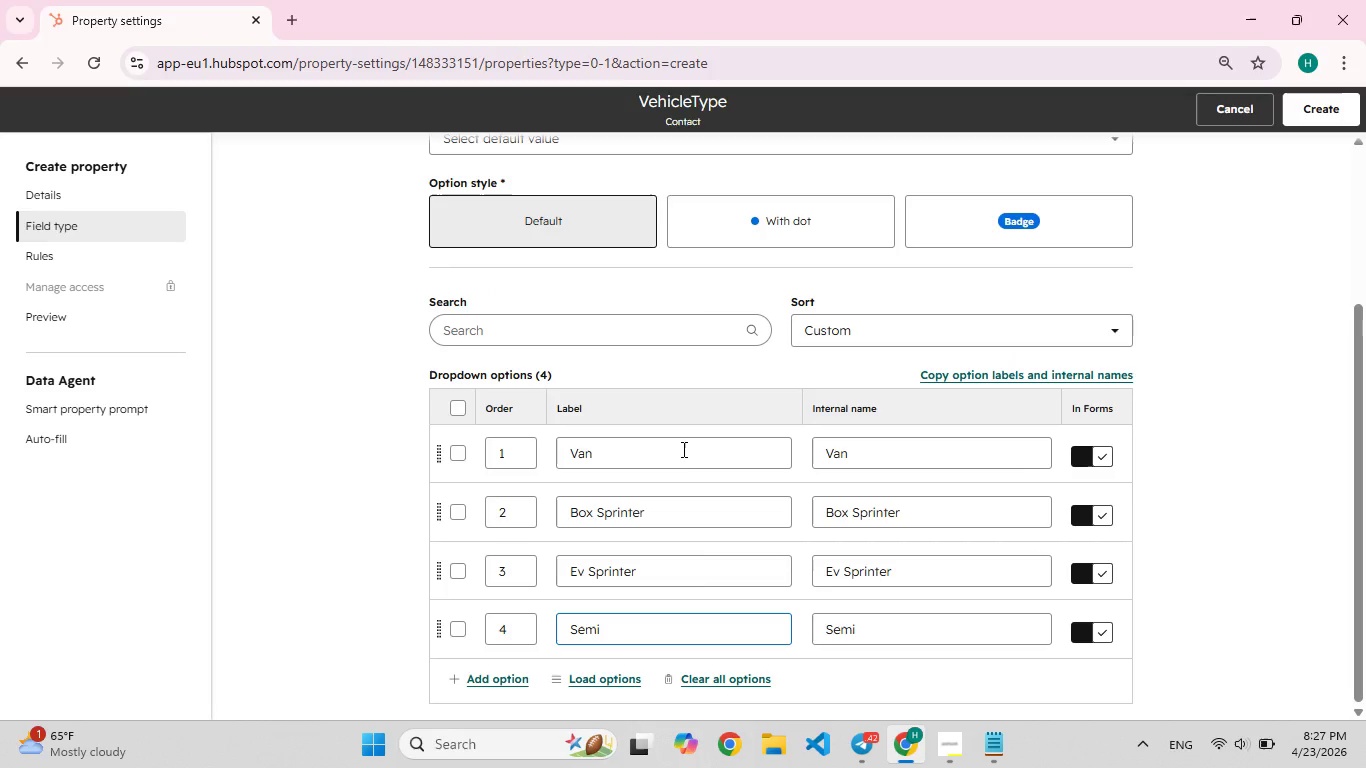 
key(Meta+Shift+S)
 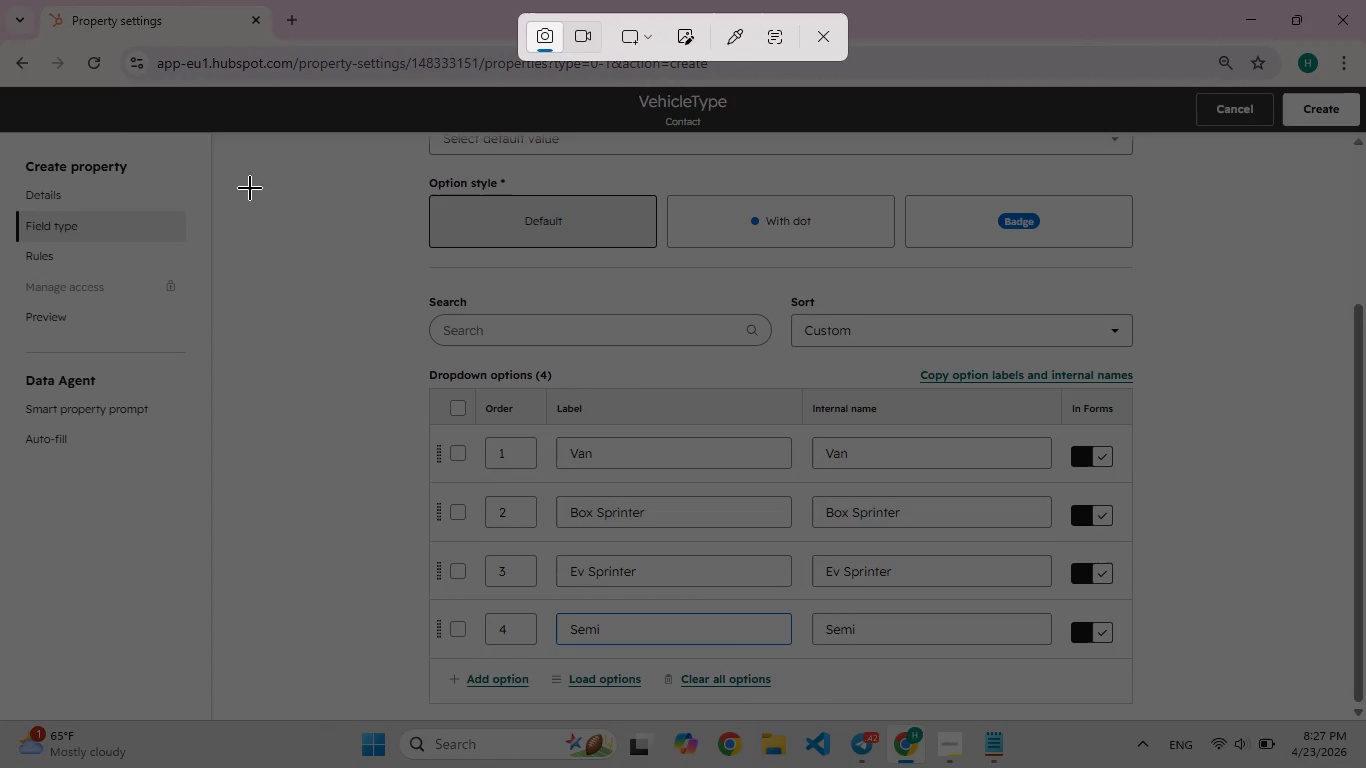 
left_click_drag(start_coordinate=[289, 136], to_coordinate=[313, 154])
 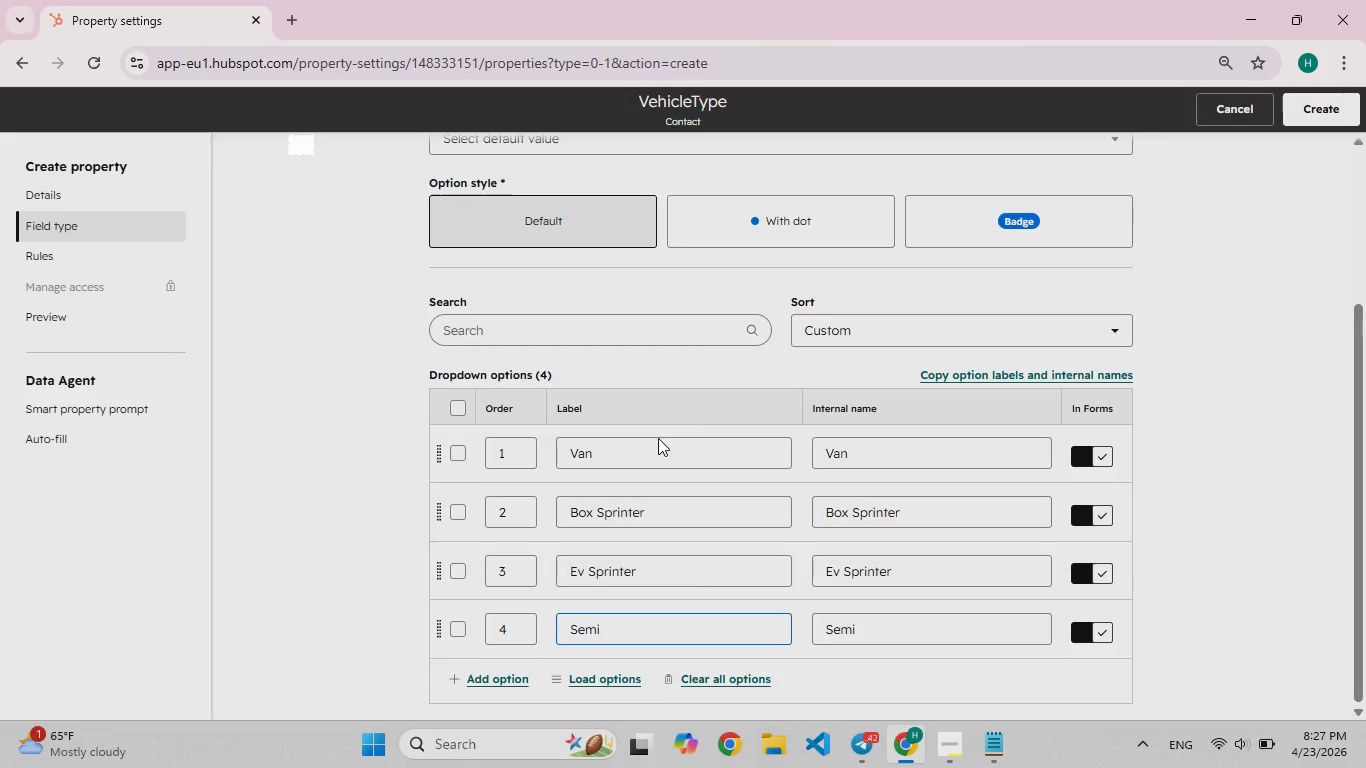 
left_click_drag(start_coordinate=[361, 202], to_coordinate=[956, 612])
 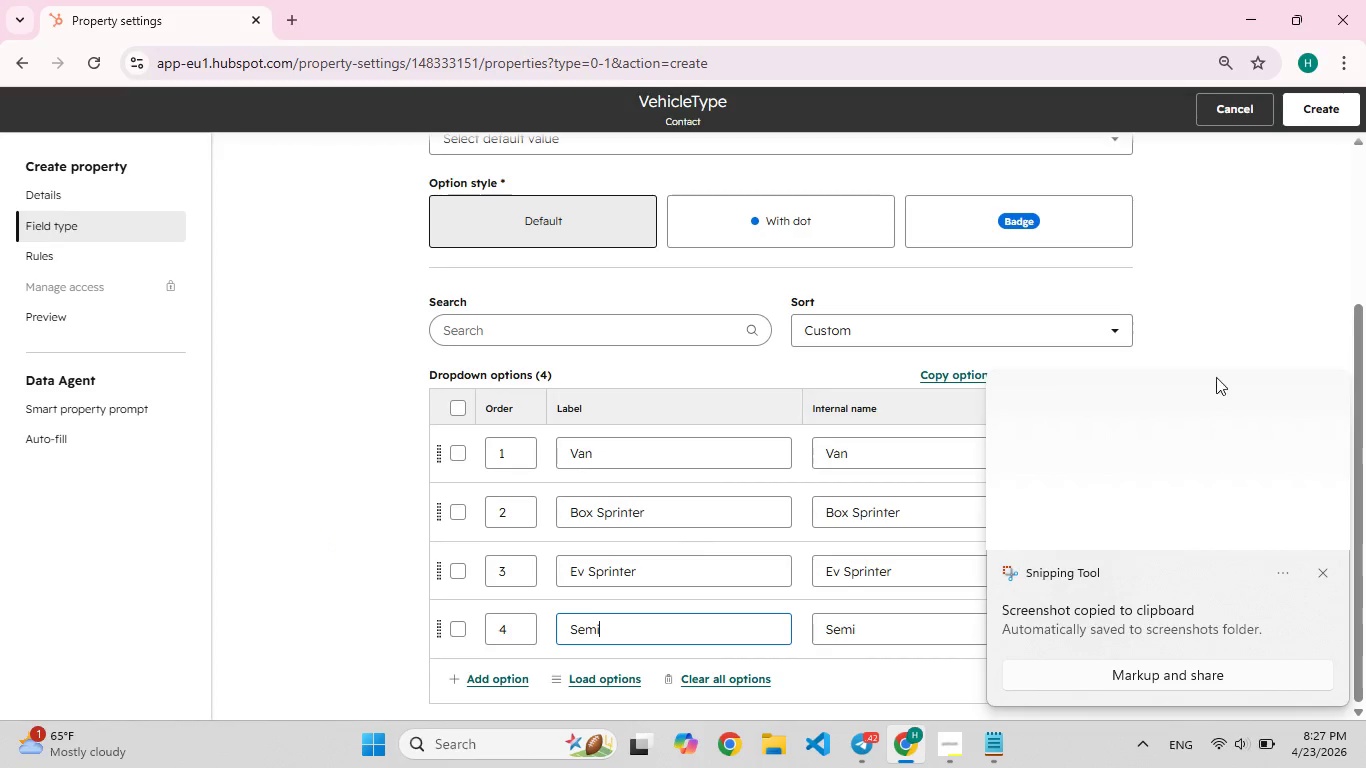 
left_click([1330, 571])
 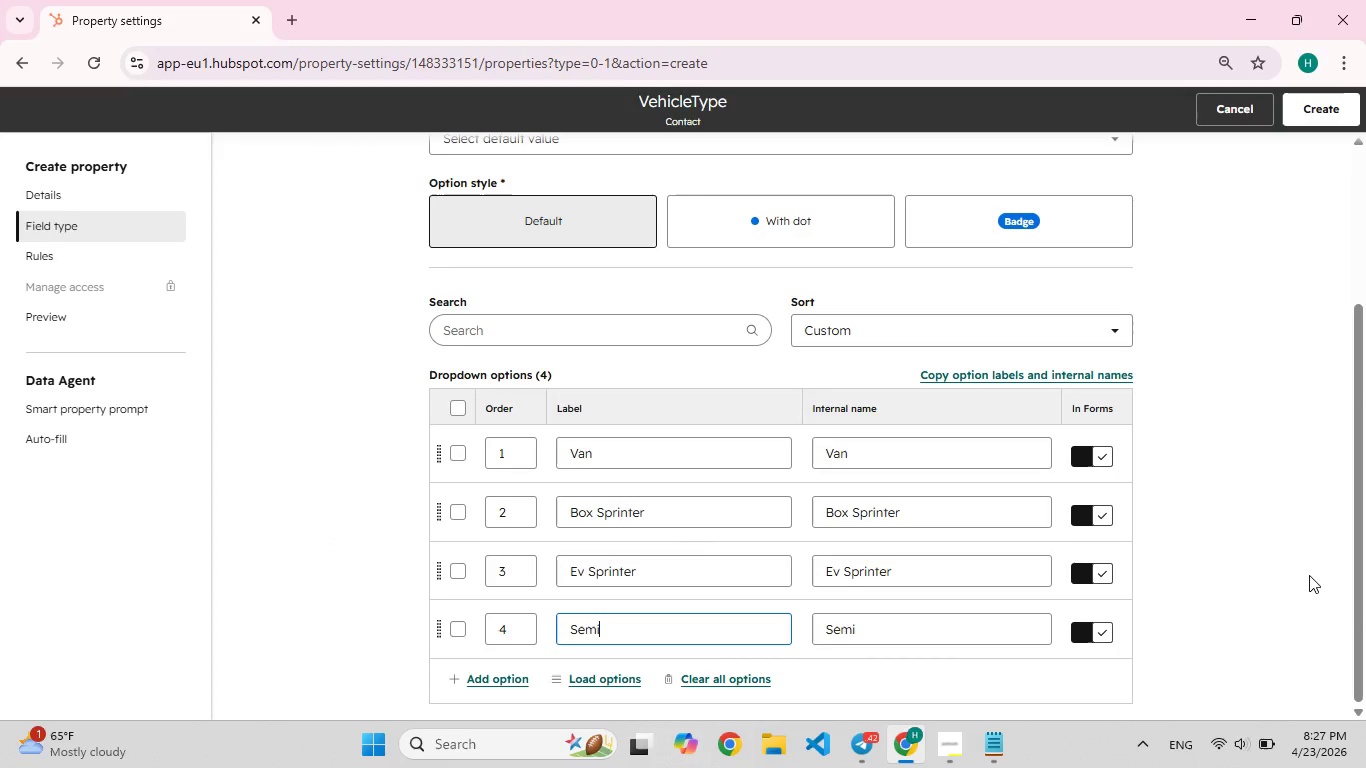 
hold_key(key=F5, duration=0.61)
 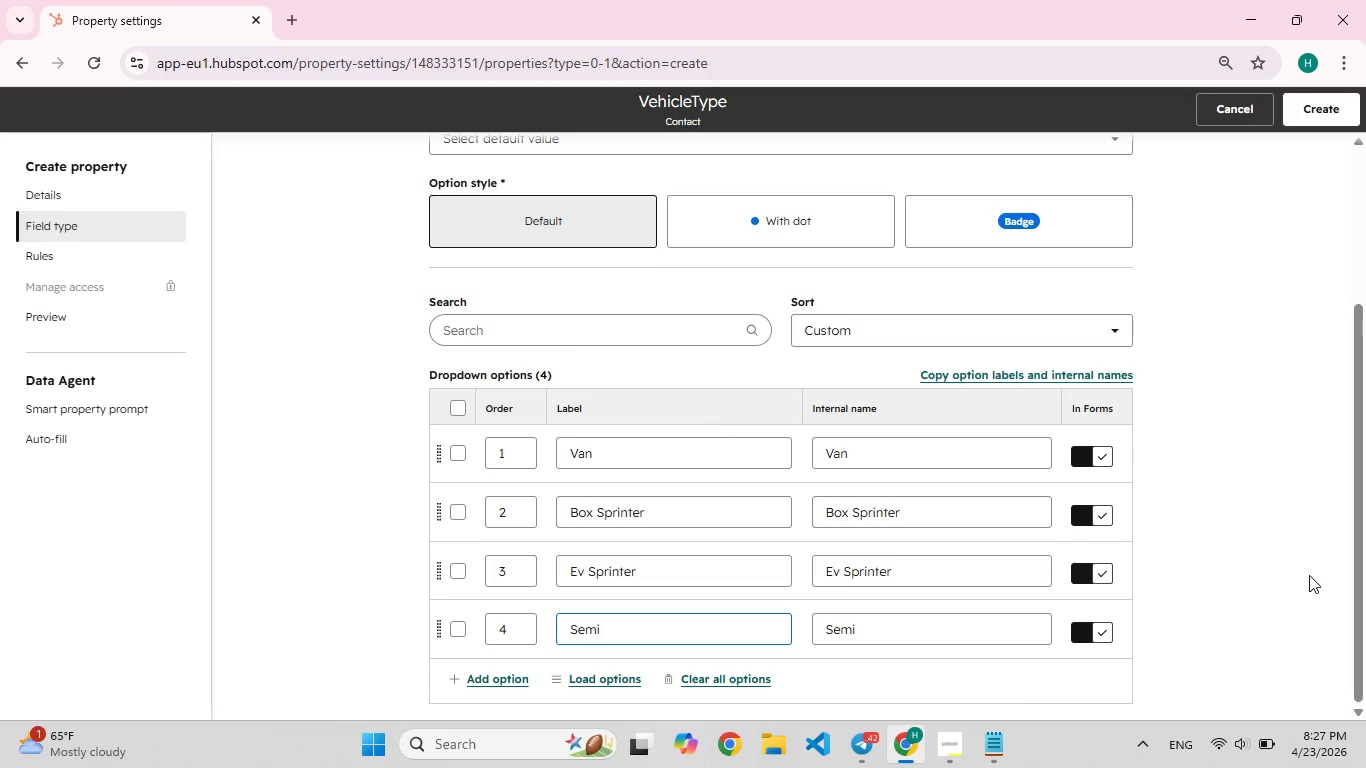 
key(Meta+Shift+S)
 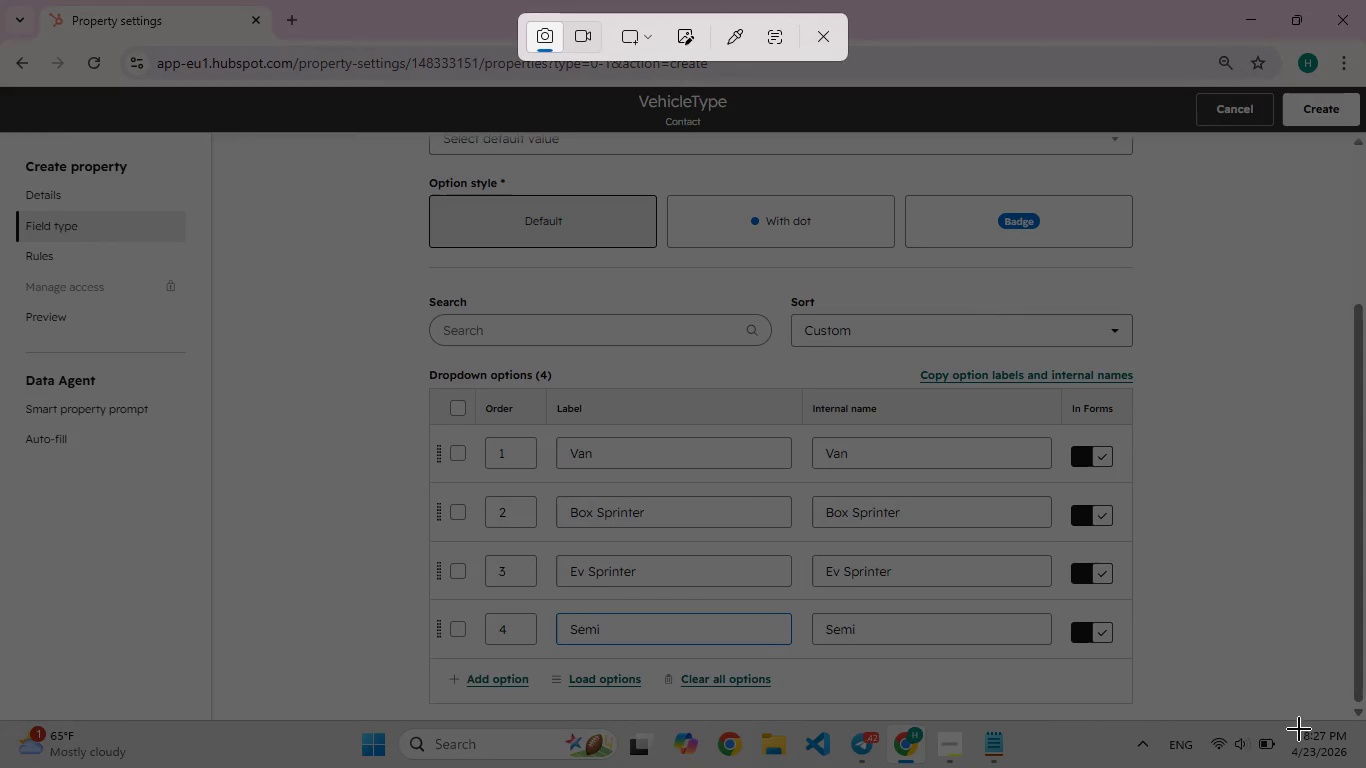 
left_click_drag(start_coordinate=[1305, 710], to_coordinate=[362, 143])
 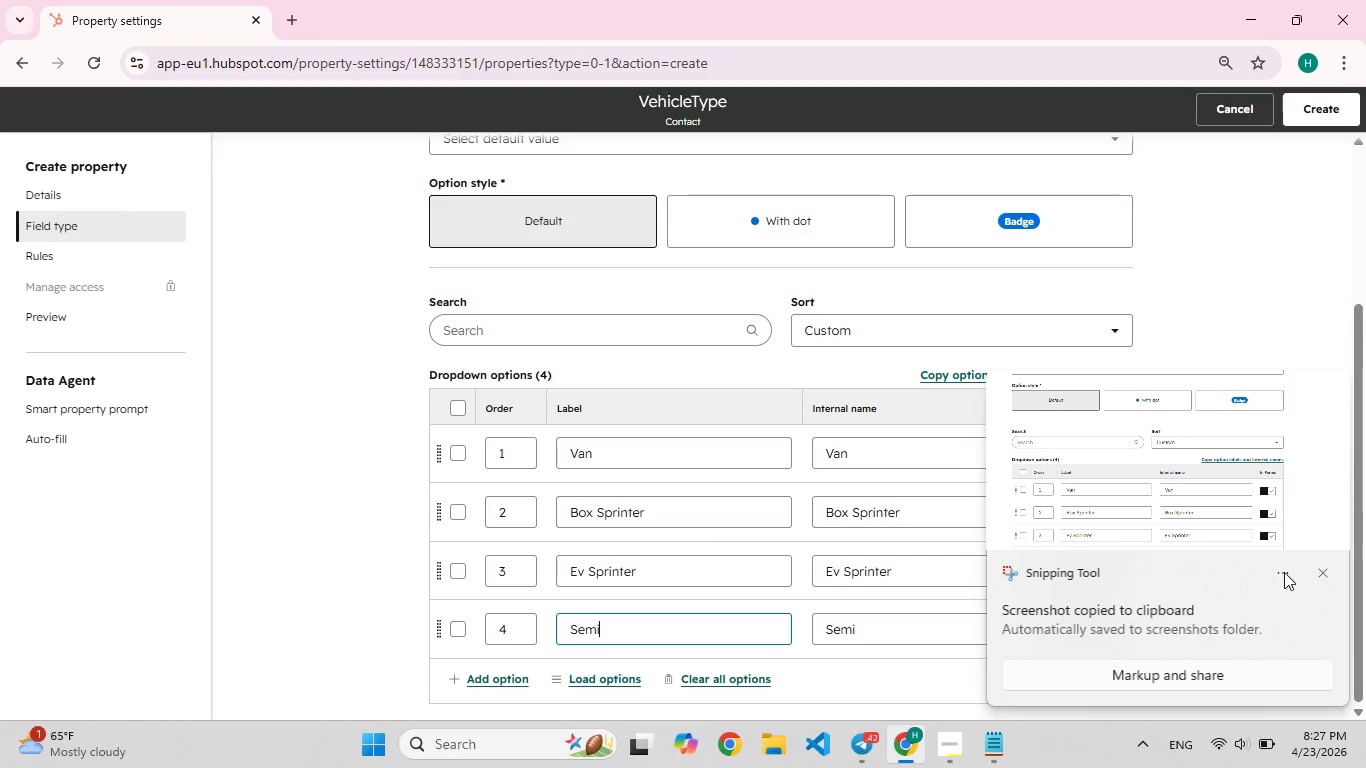 
left_click([1201, 577])
 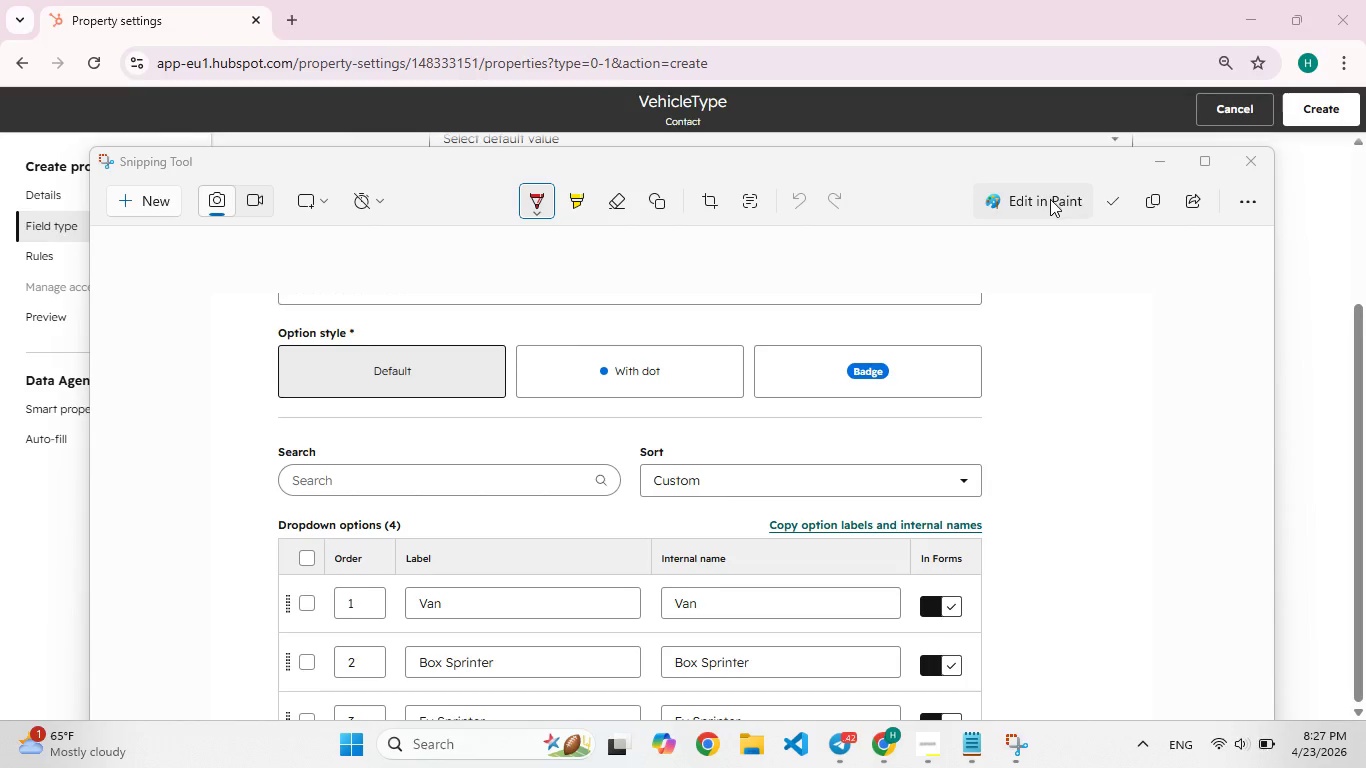 
left_click([1151, 196])
 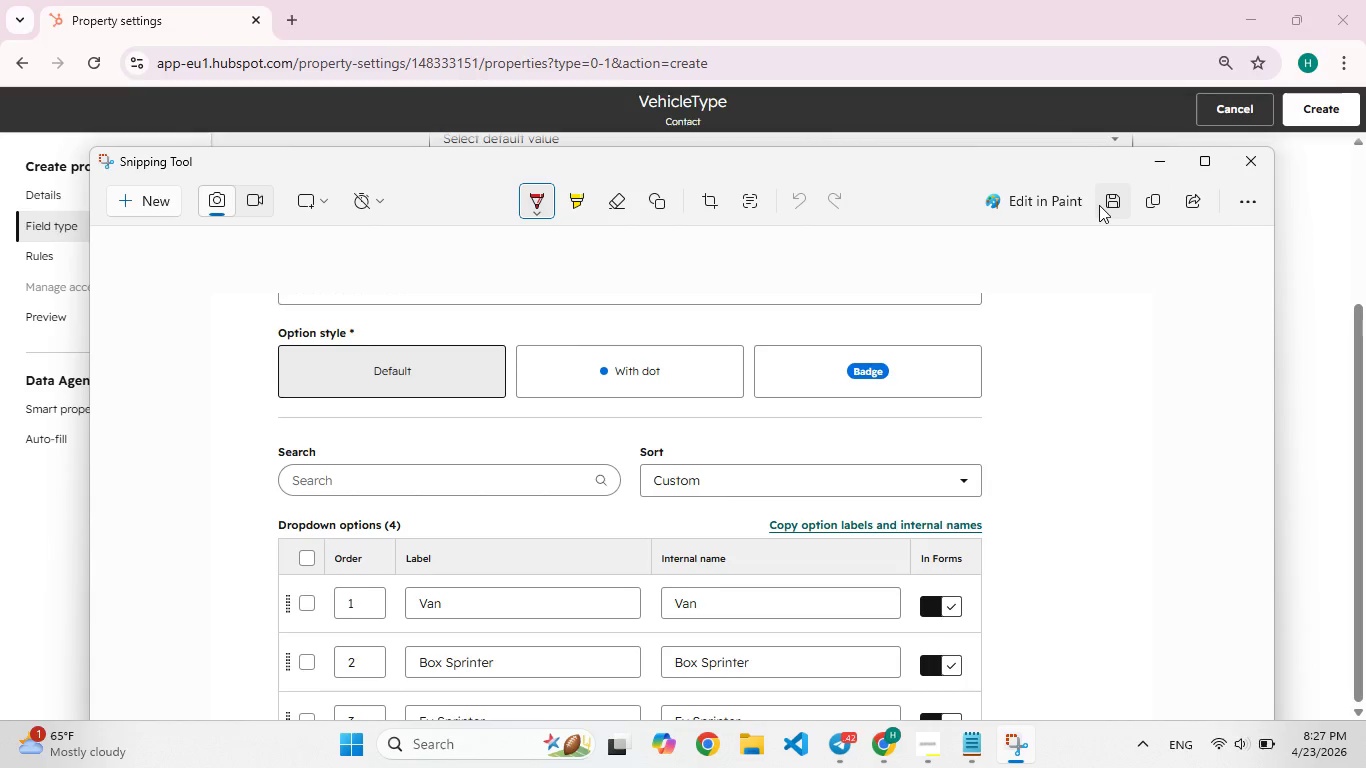 
left_click([1105, 201])
 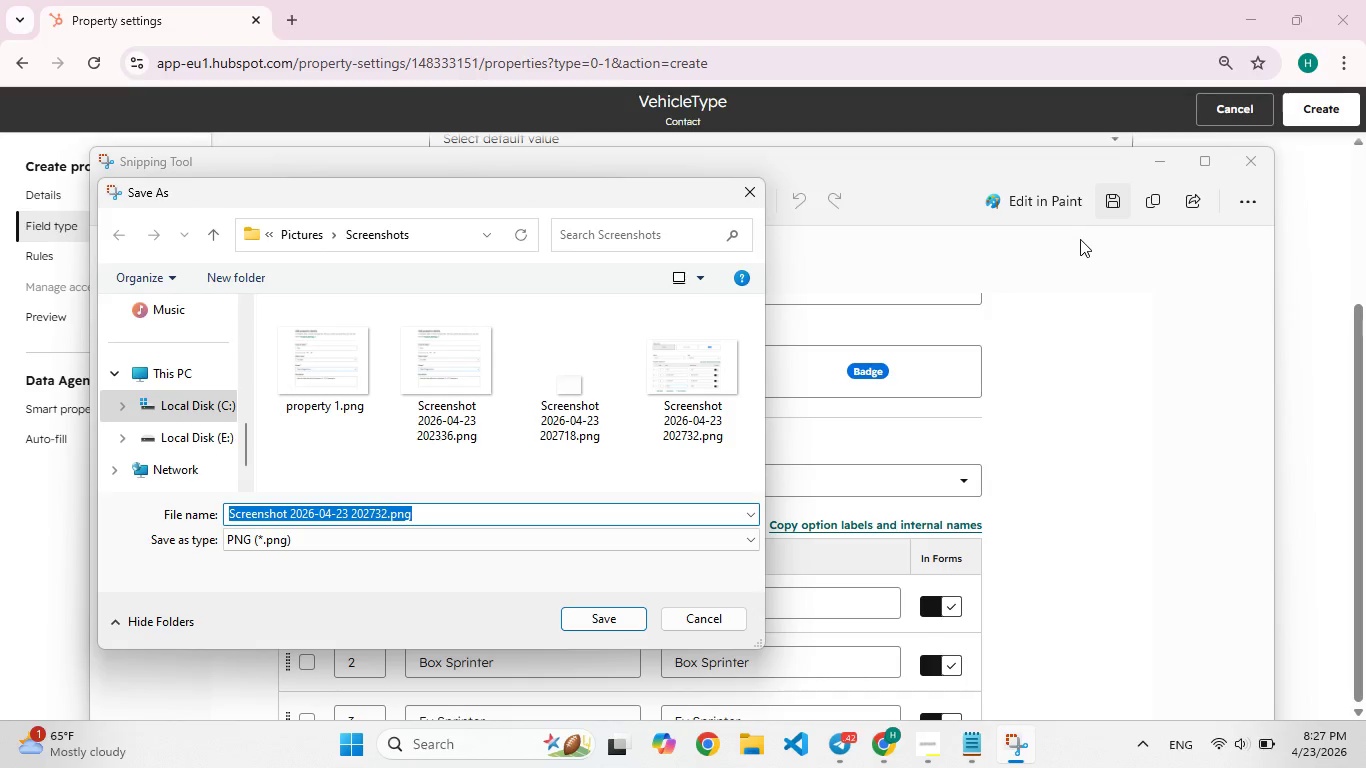 
type(Property 2)
 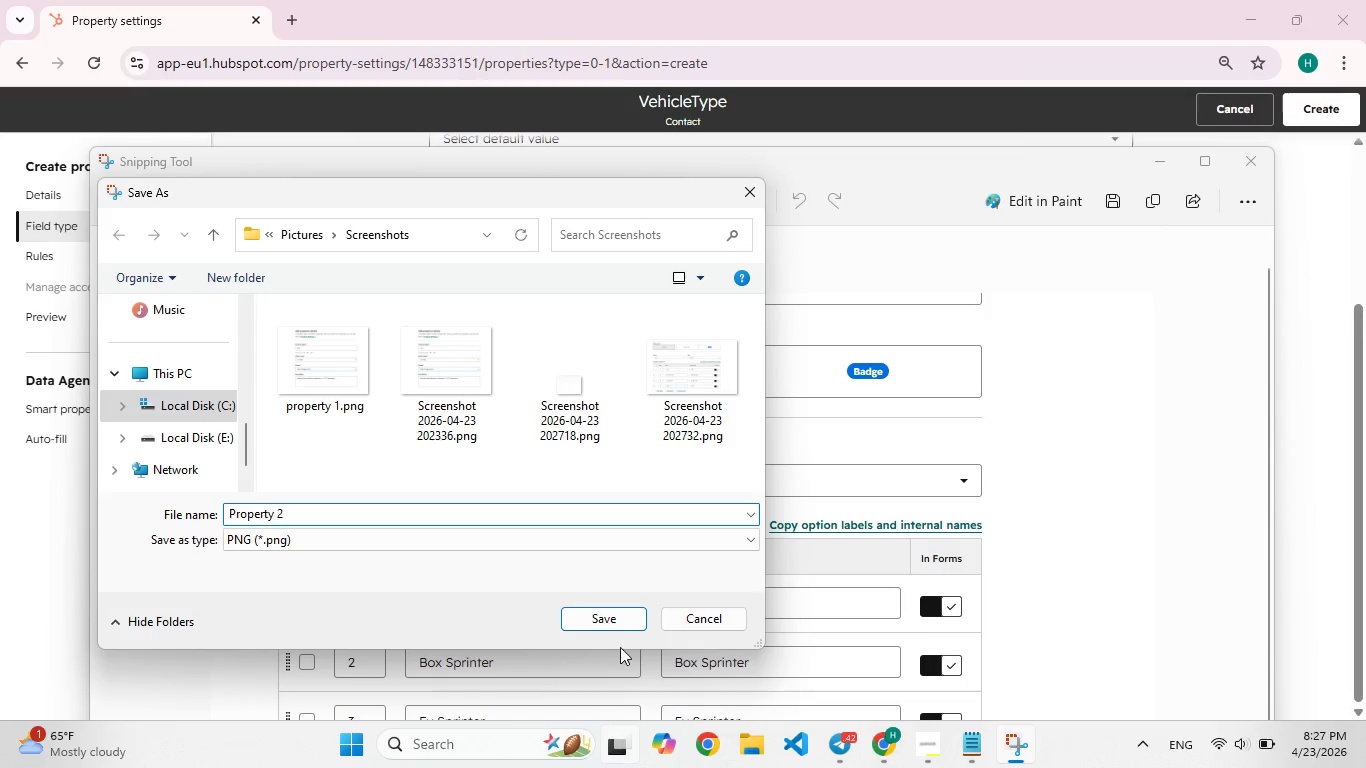 
left_click([616, 612])
 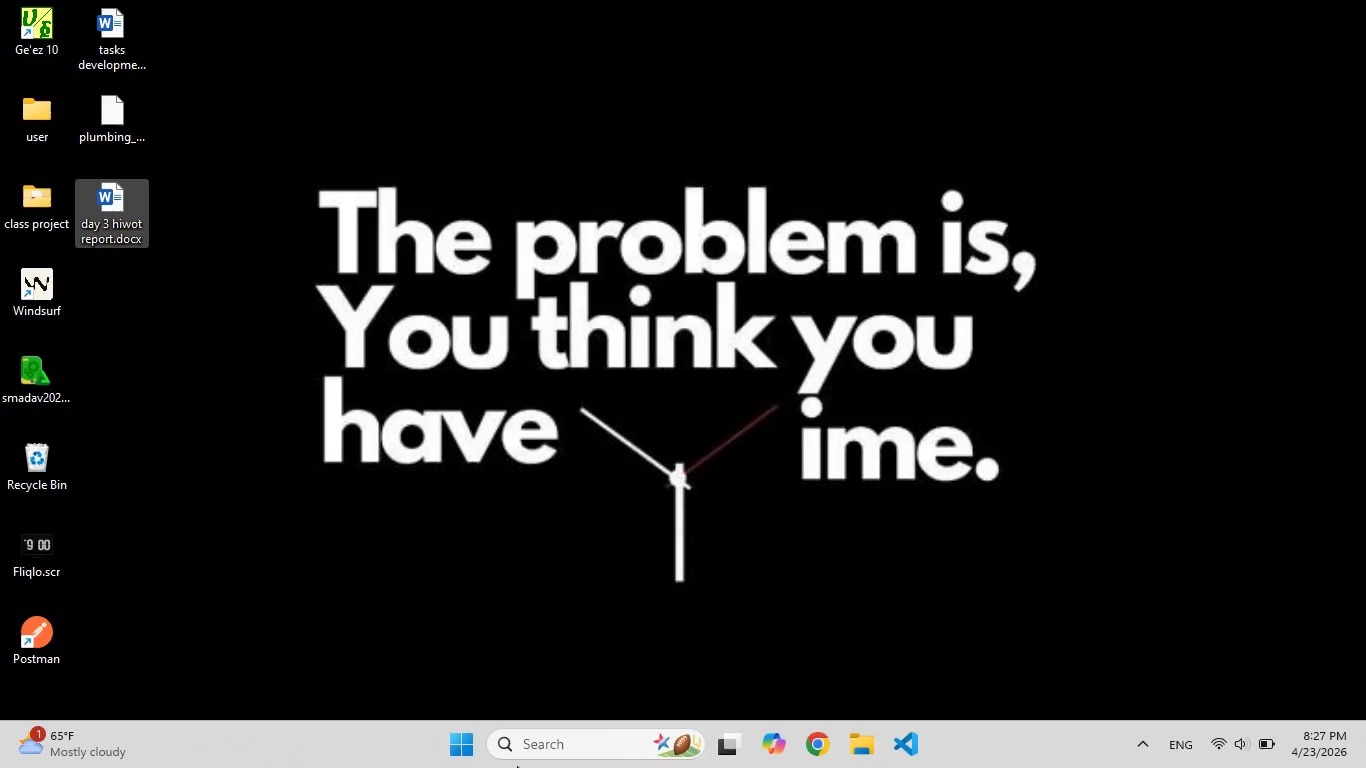 
mouse_move([504, 741])
 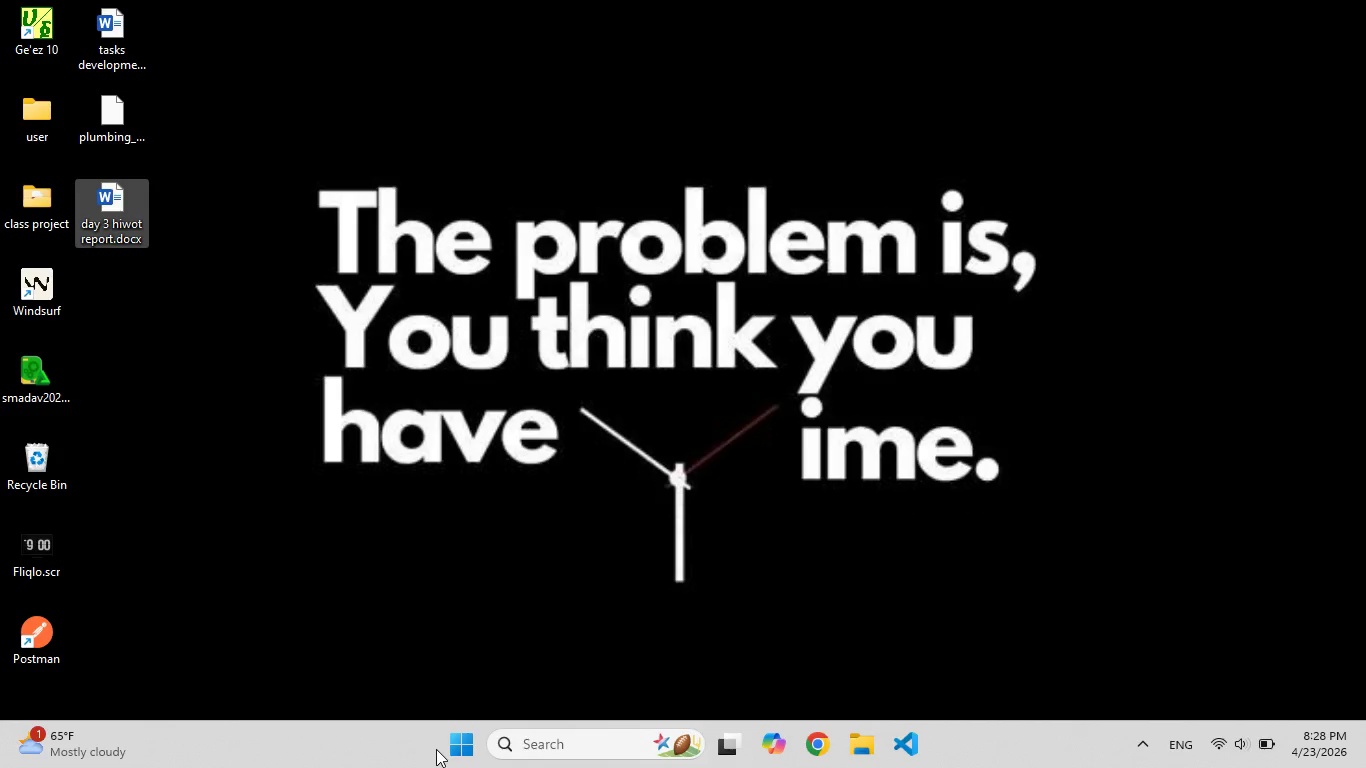 
mouse_move([553, 765])
 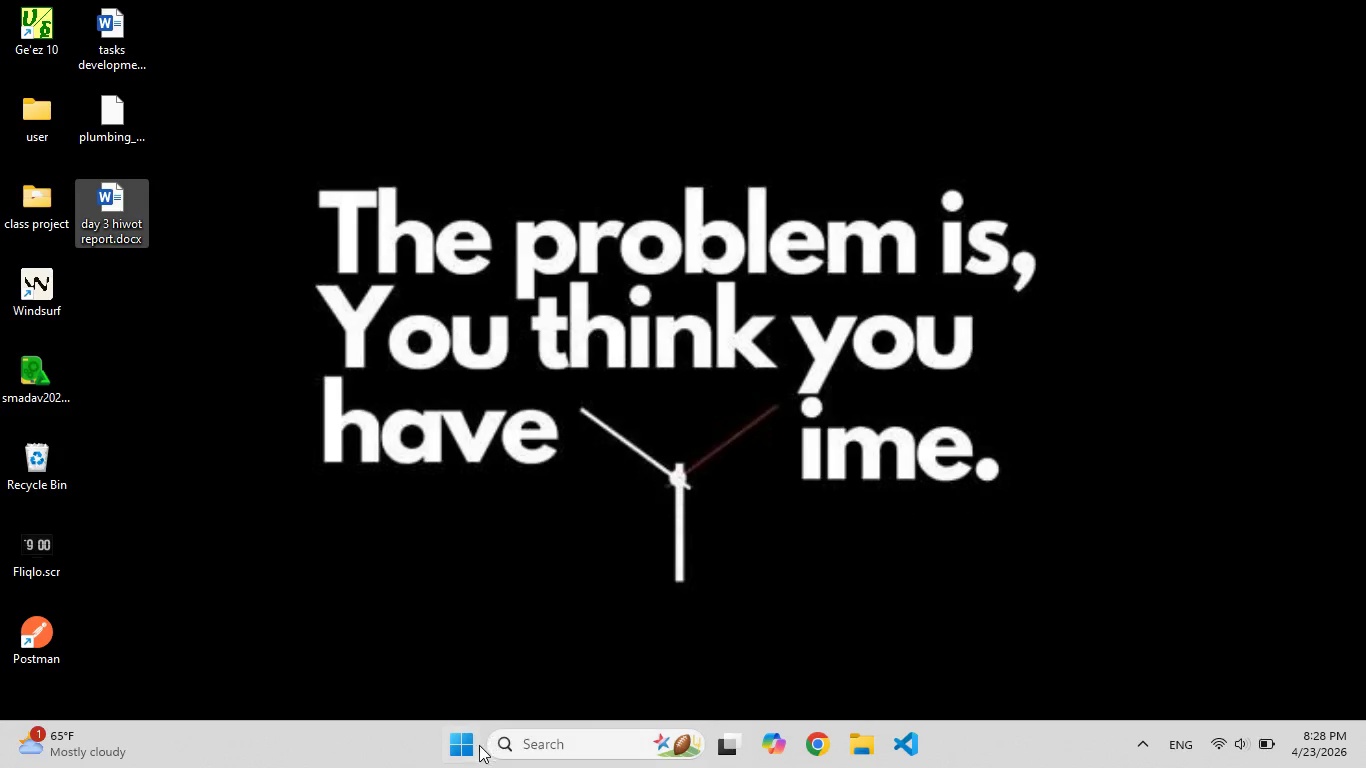 
mouse_move([503, 742])
 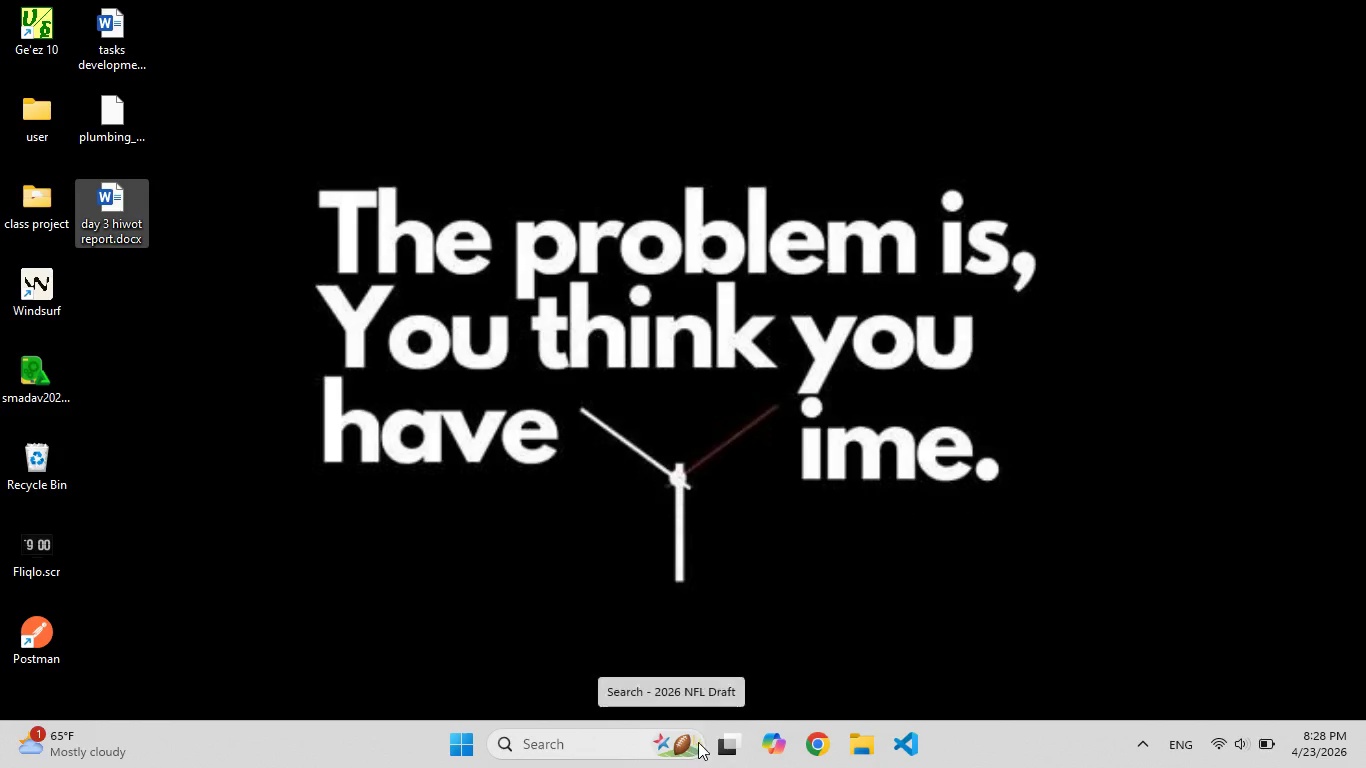 
mouse_move([691, 718])
 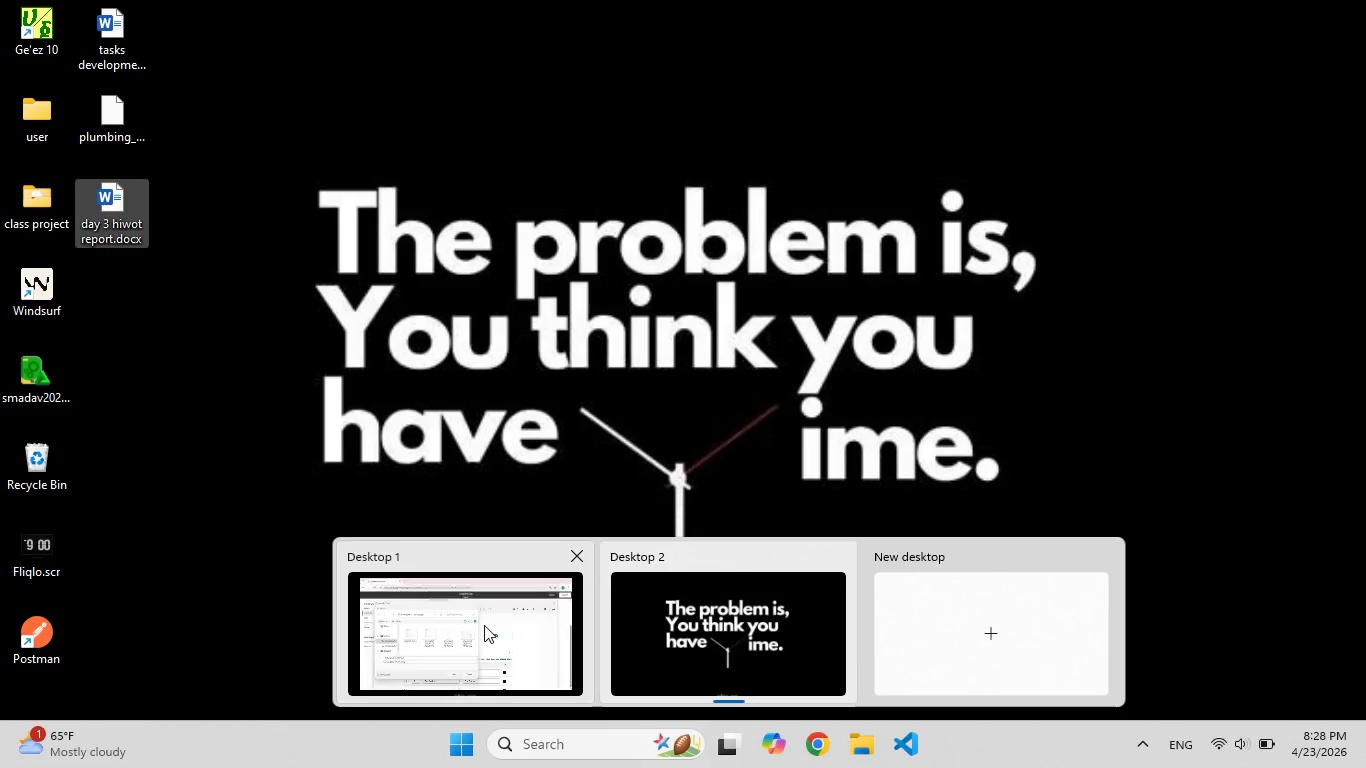 
left_click([484, 625])
 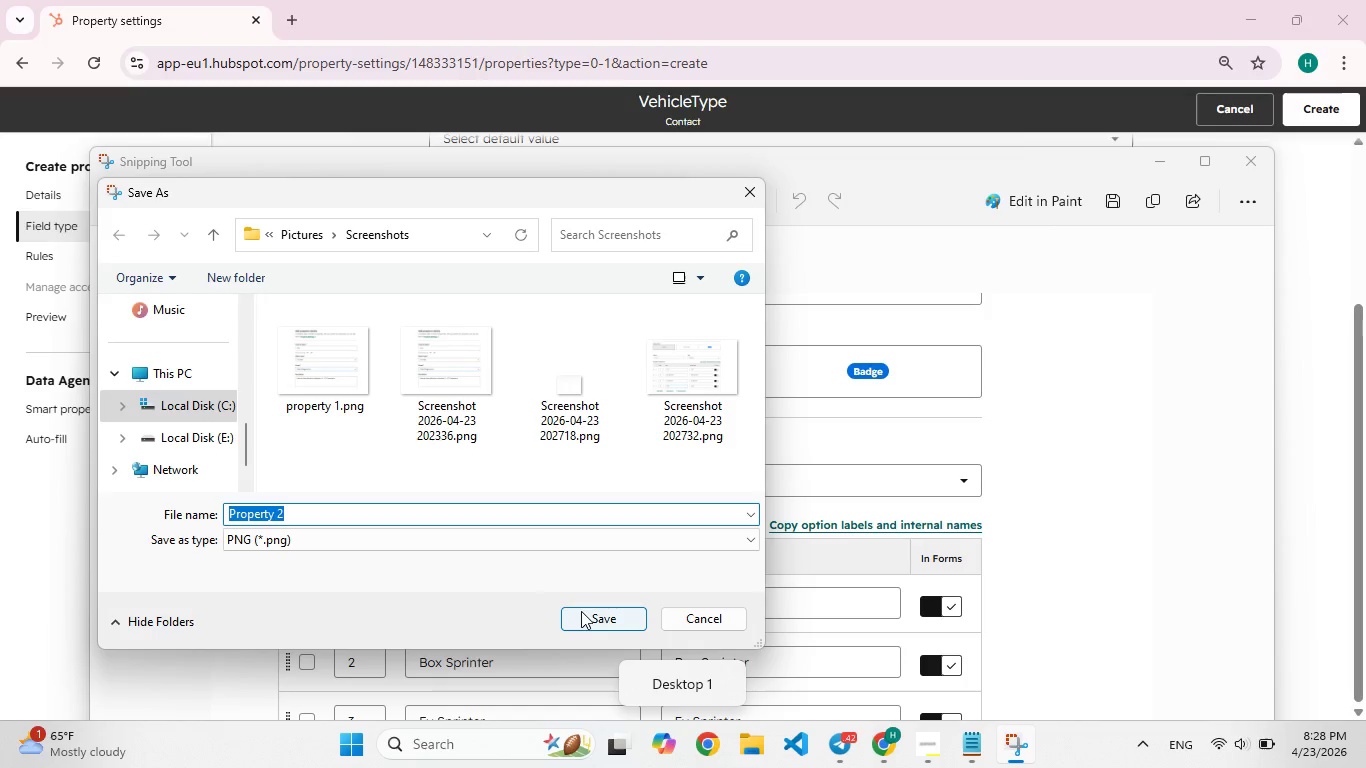 
left_click([591, 626])
 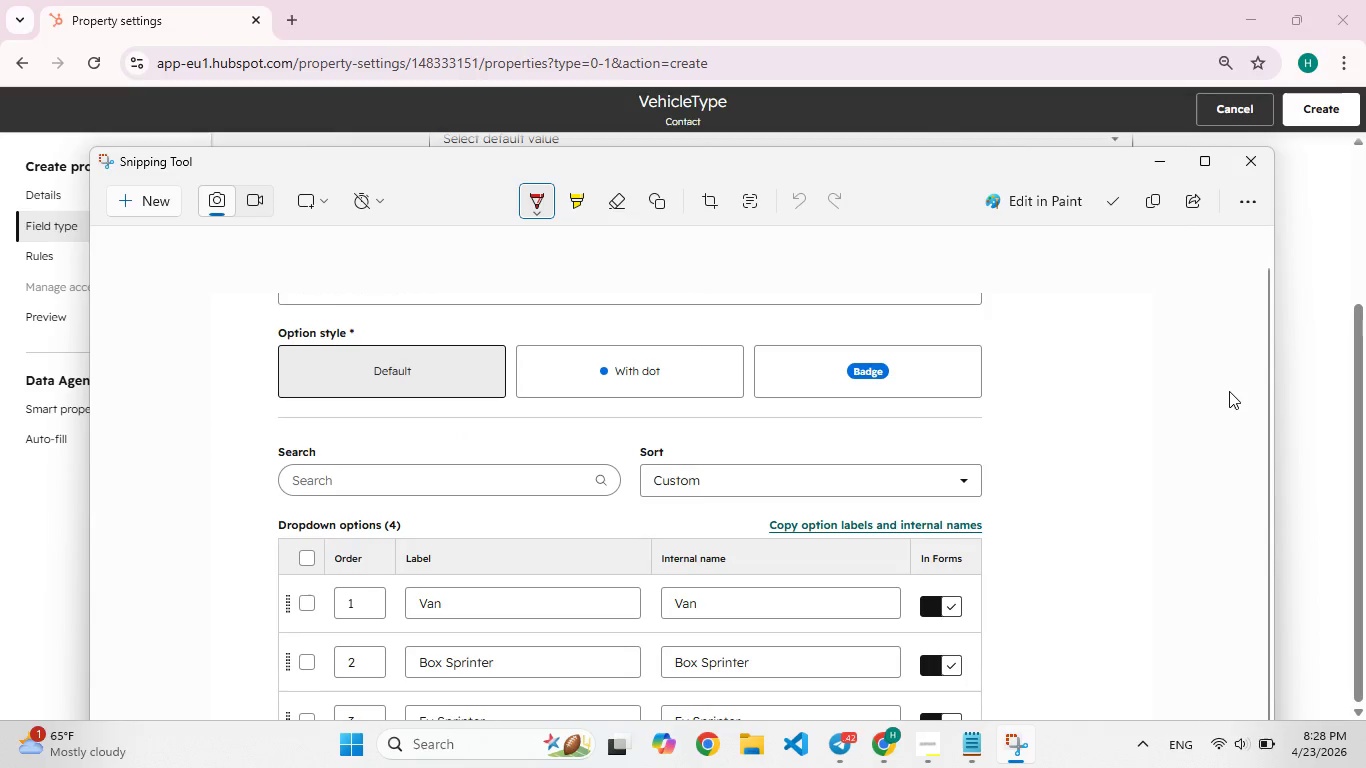 
scroll: coordinate [1217, 386], scroll_direction: down, amount: 3.0
 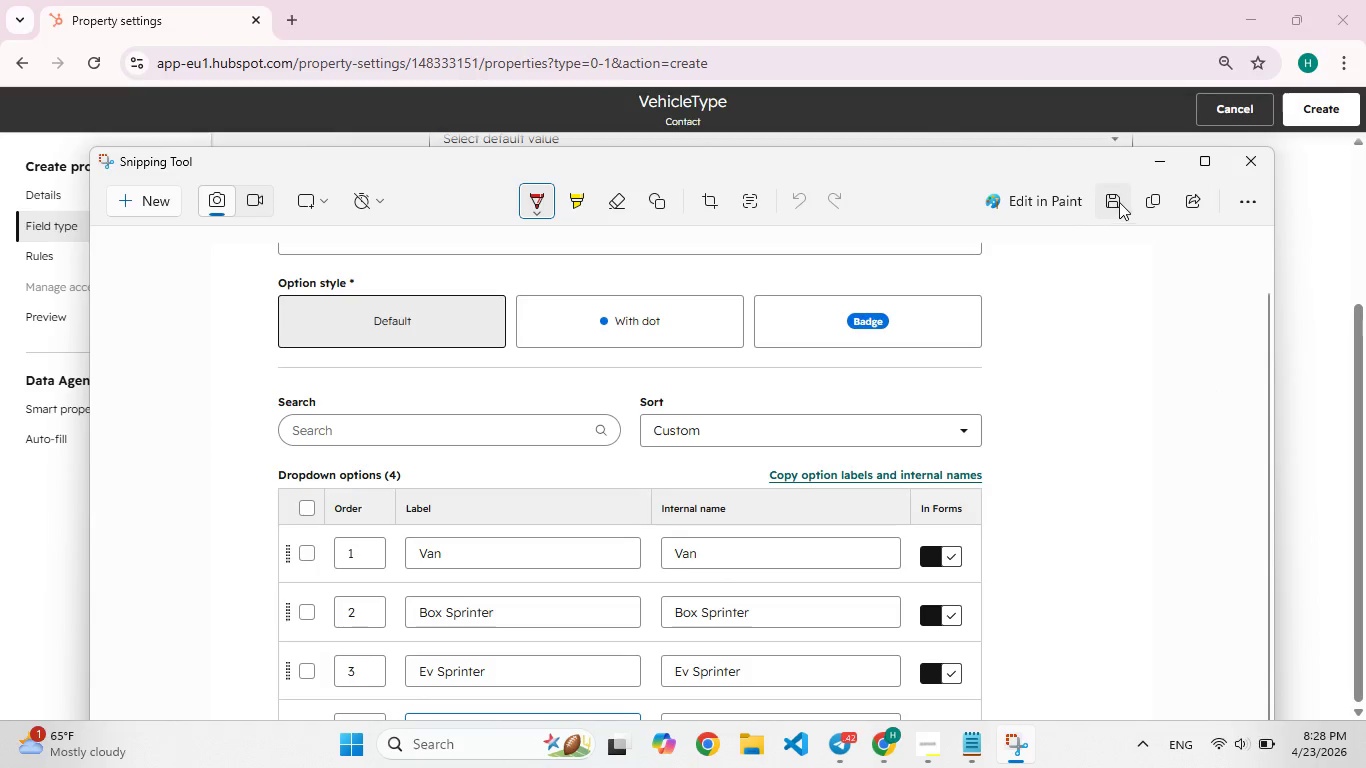 
left_click([1232, 155])
 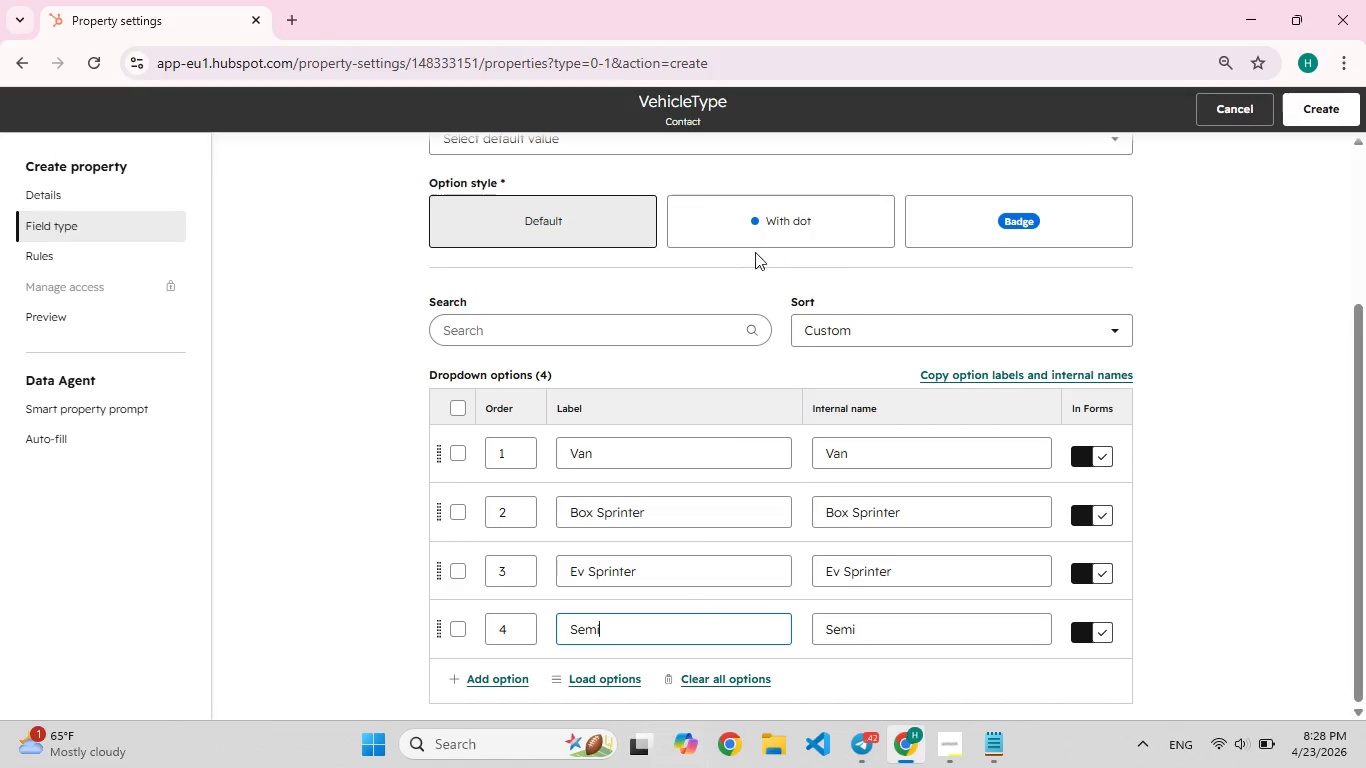 
scroll: coordinate [749, 259], scroll_direction: up, amount: 13.0
 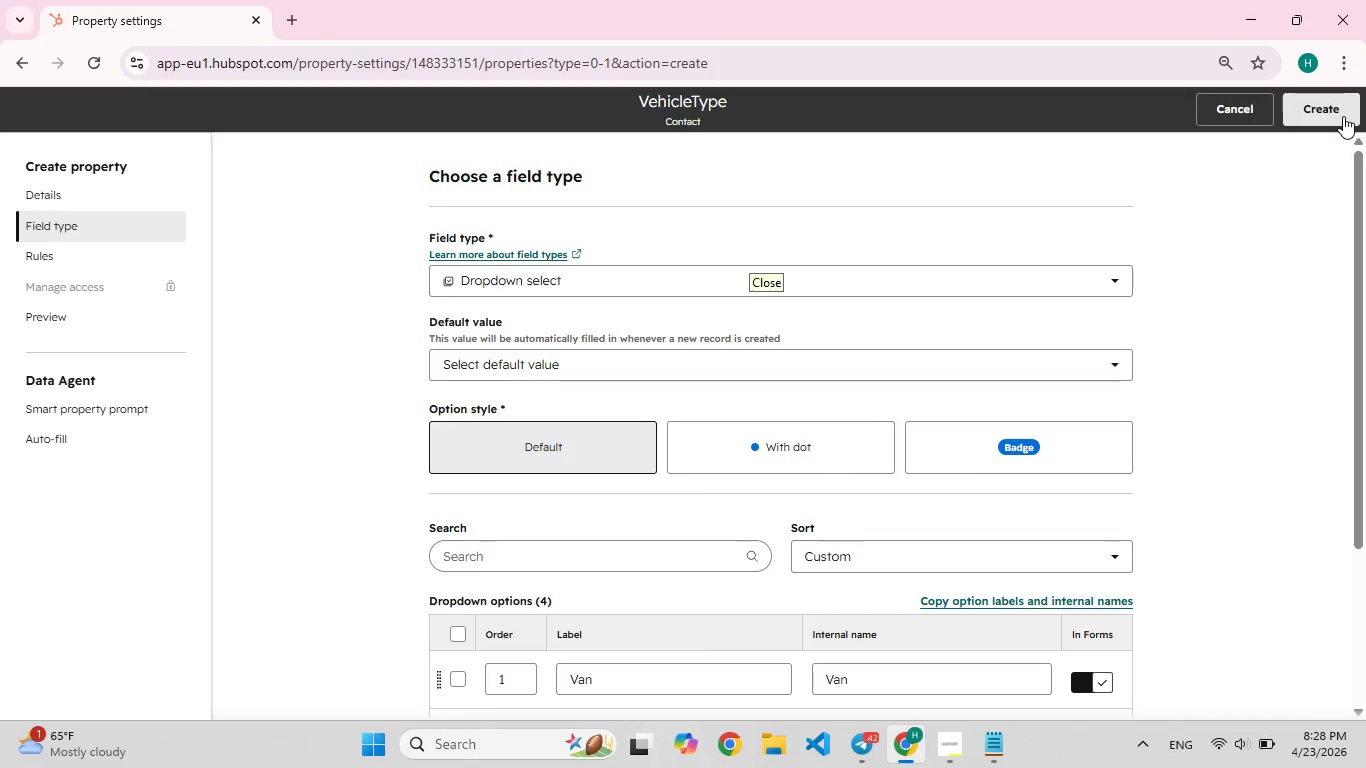 
left_click([1343, 116])
 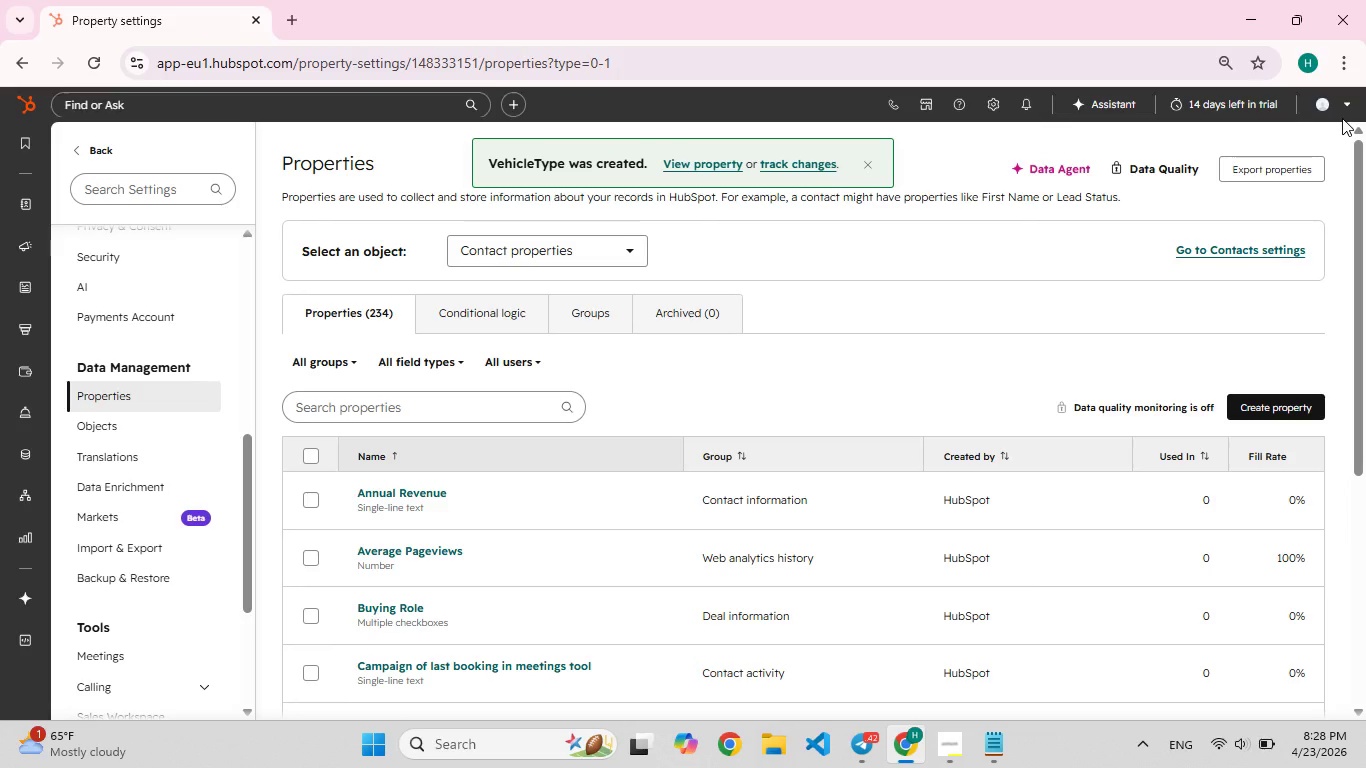 
wait(8.58)
 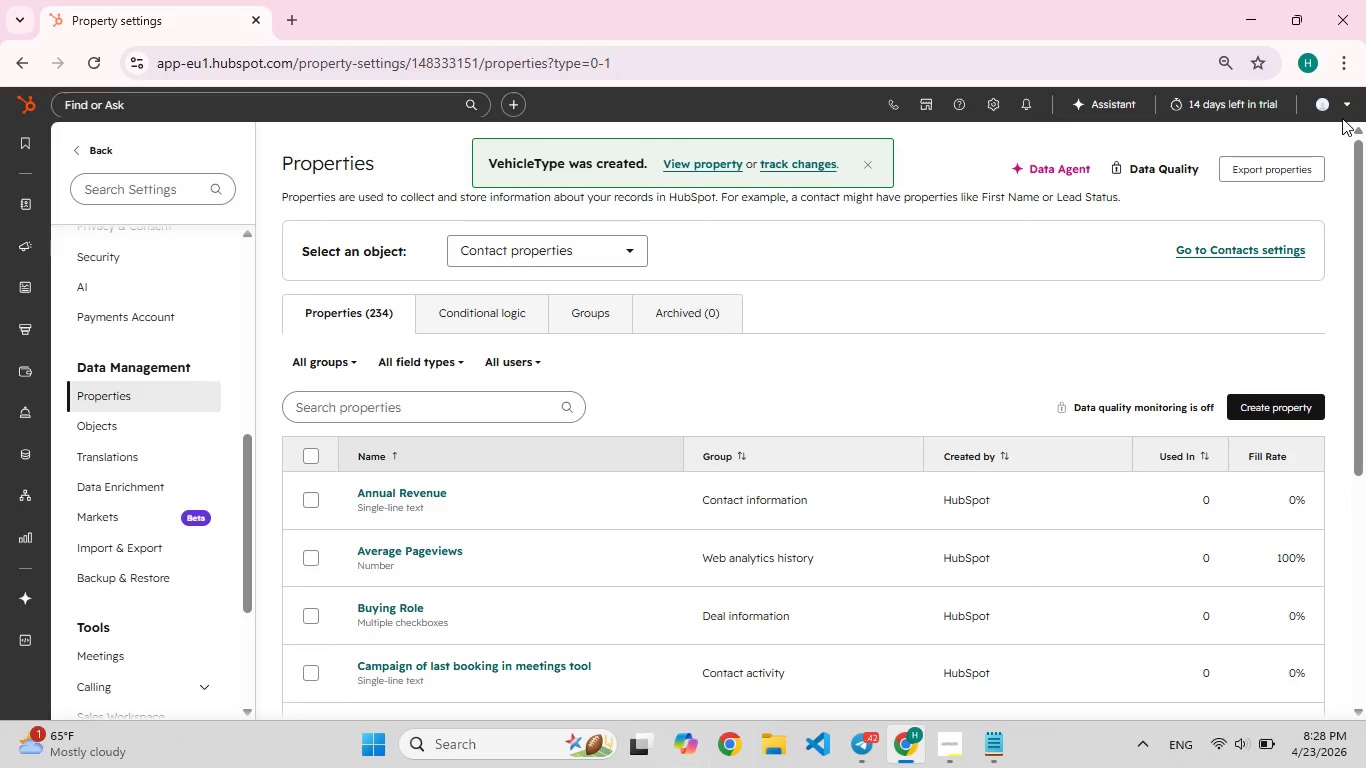 
left_click([1267, 411])
 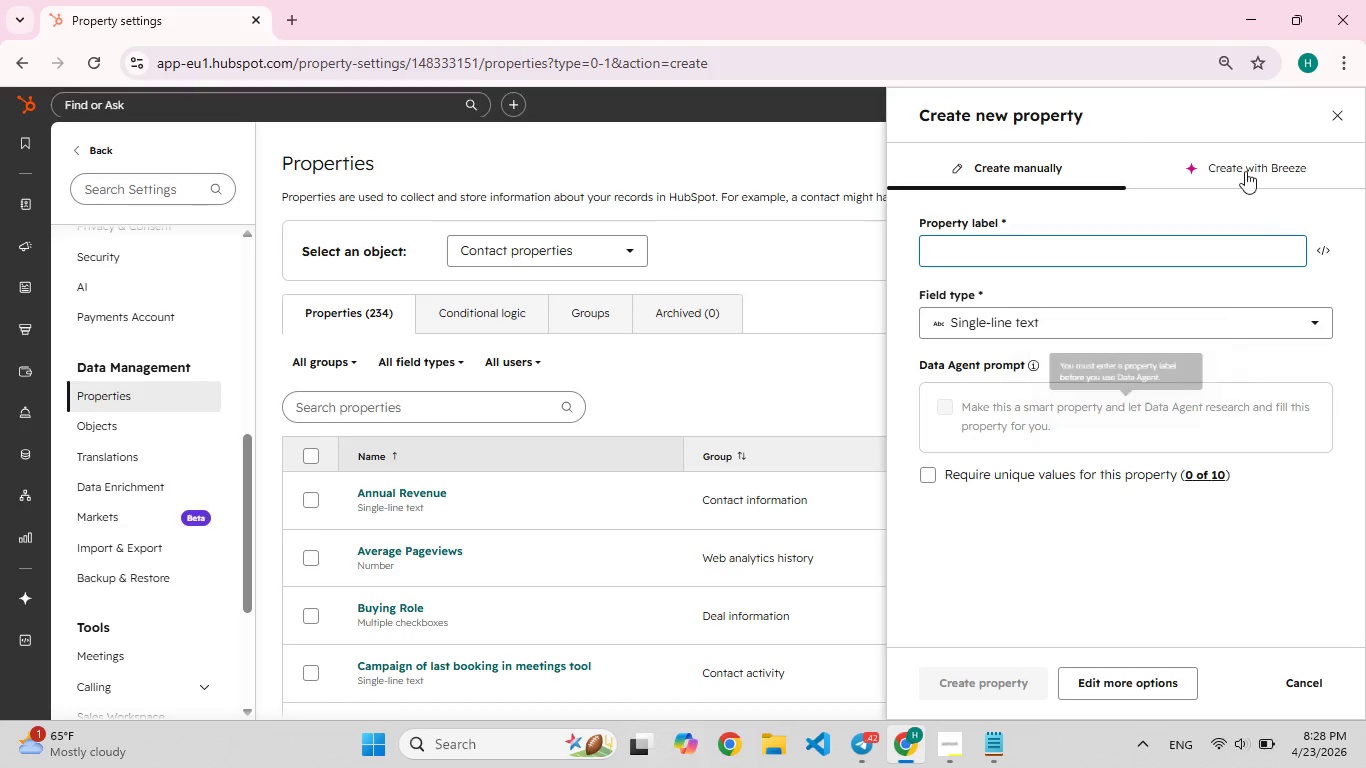 
type(Last Service Milea[F8]g)
 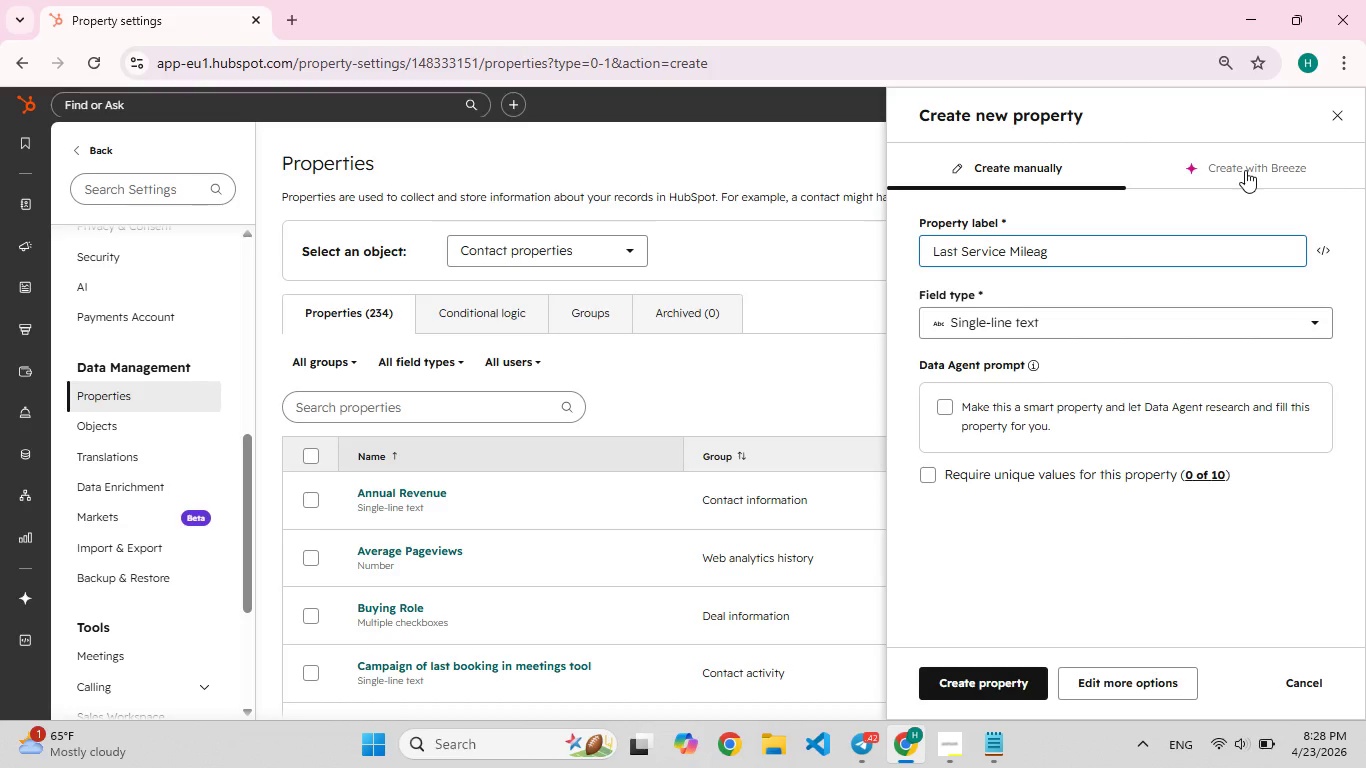 
wait(6.59)
 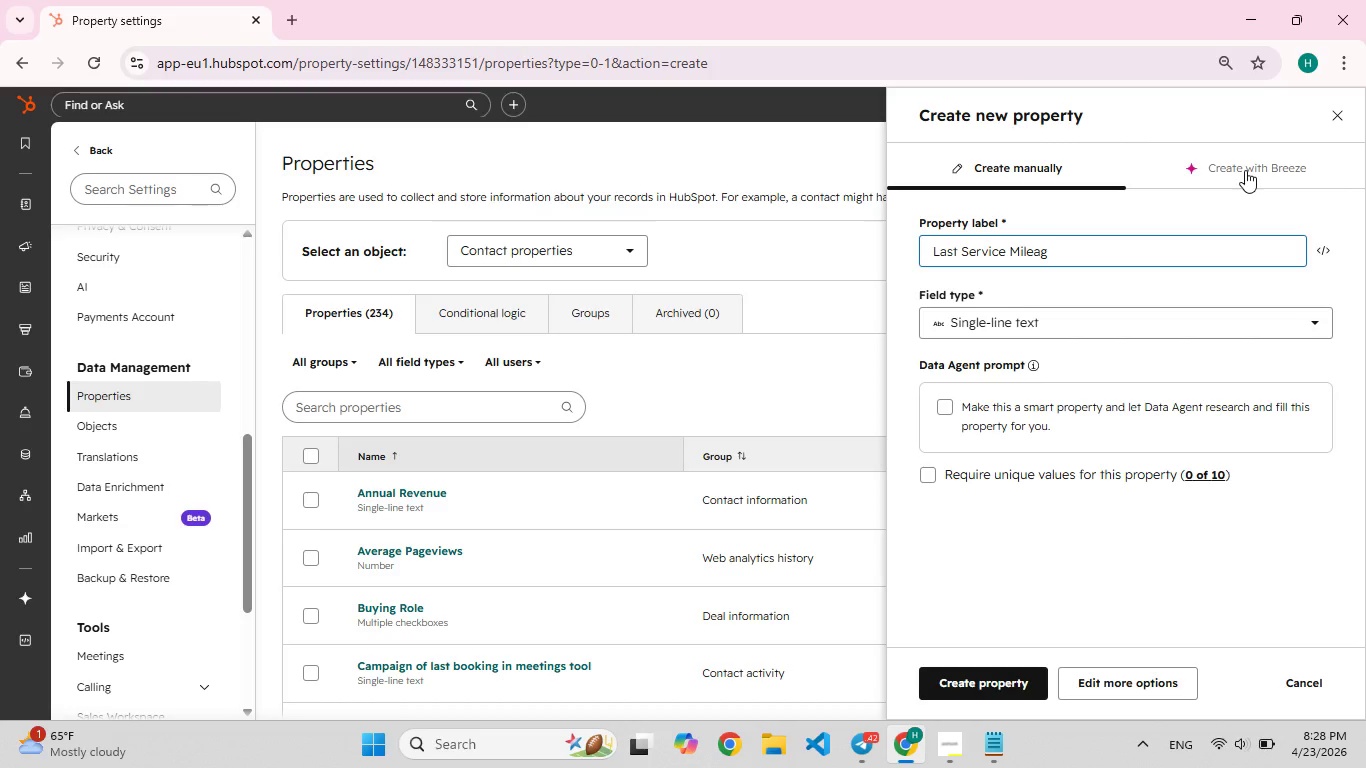 
key(E)
 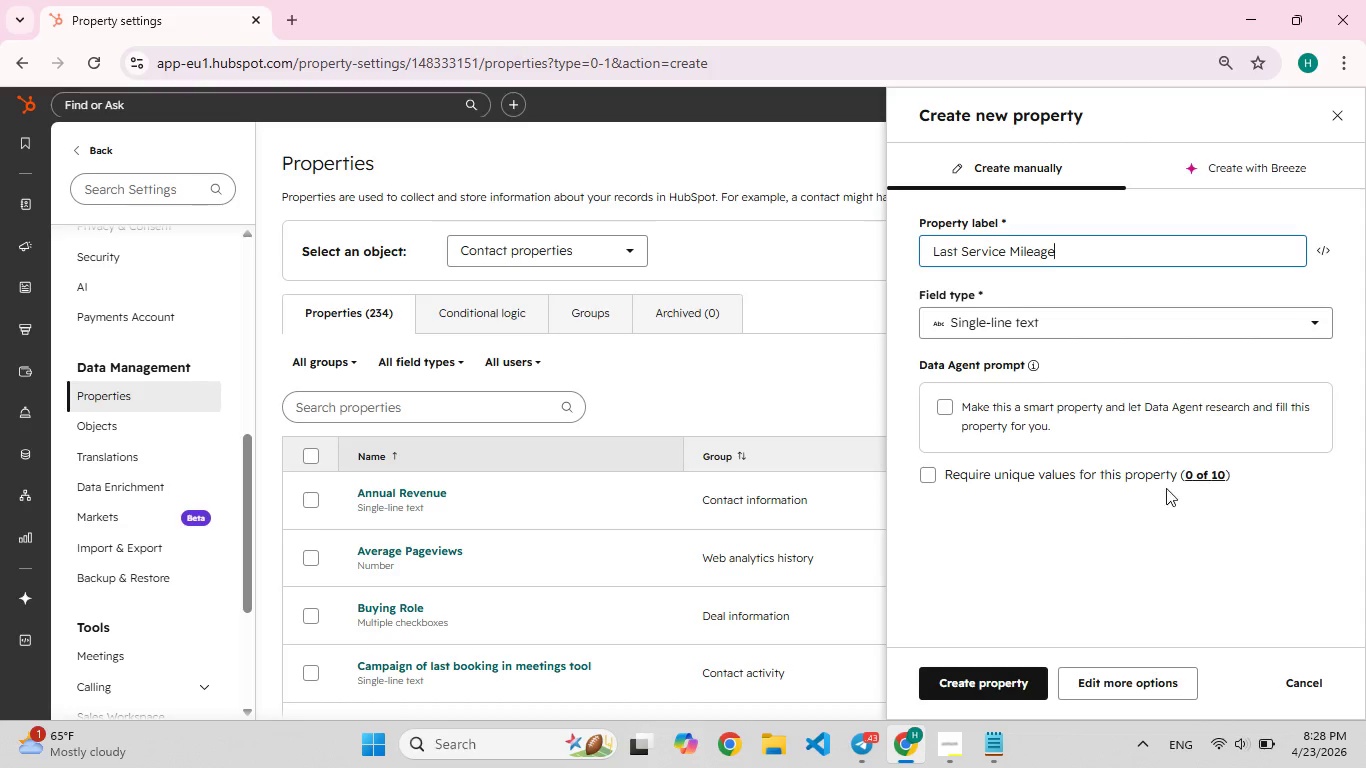 
scroll: coordinate [1148, 586], scroll_direction: down, amount: 2.0
 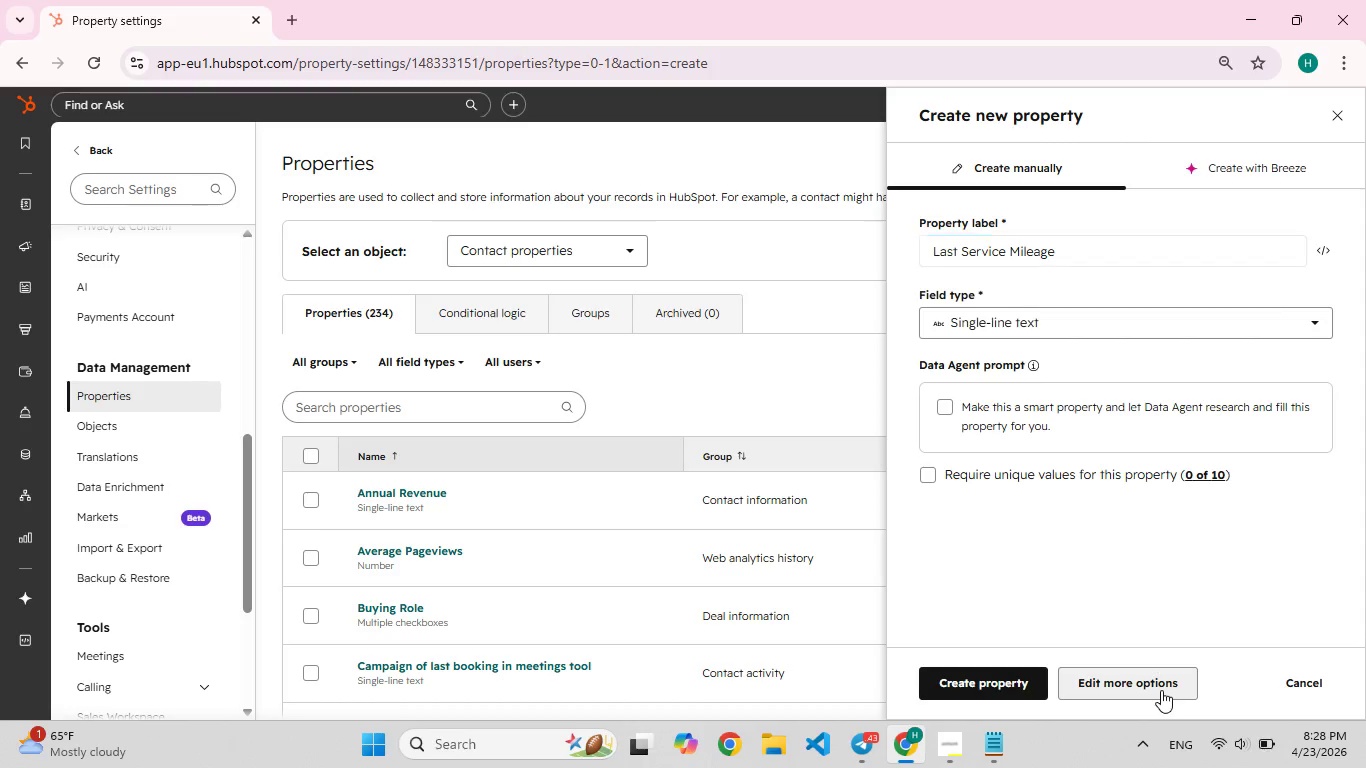 
left_click([1161, 690])
 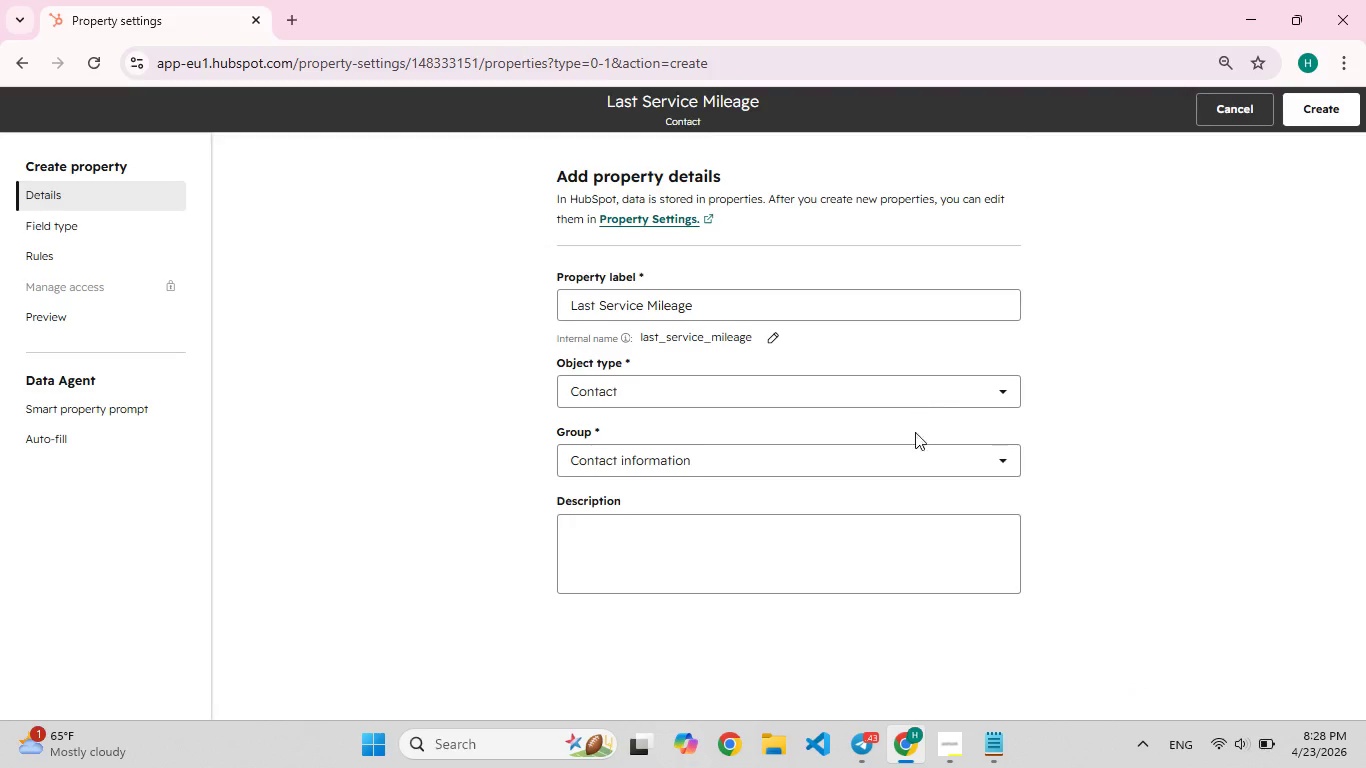 
left_click([923, 460])
 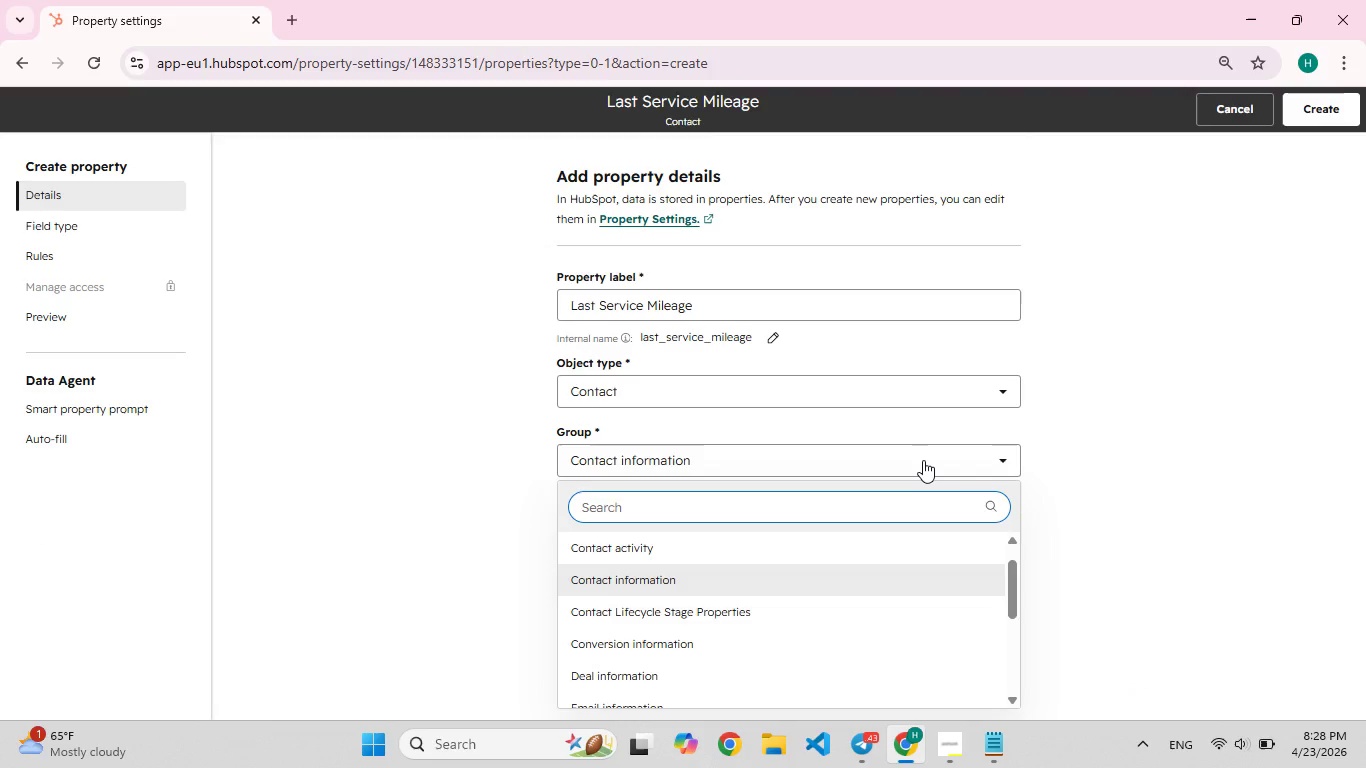 
type(flee)
 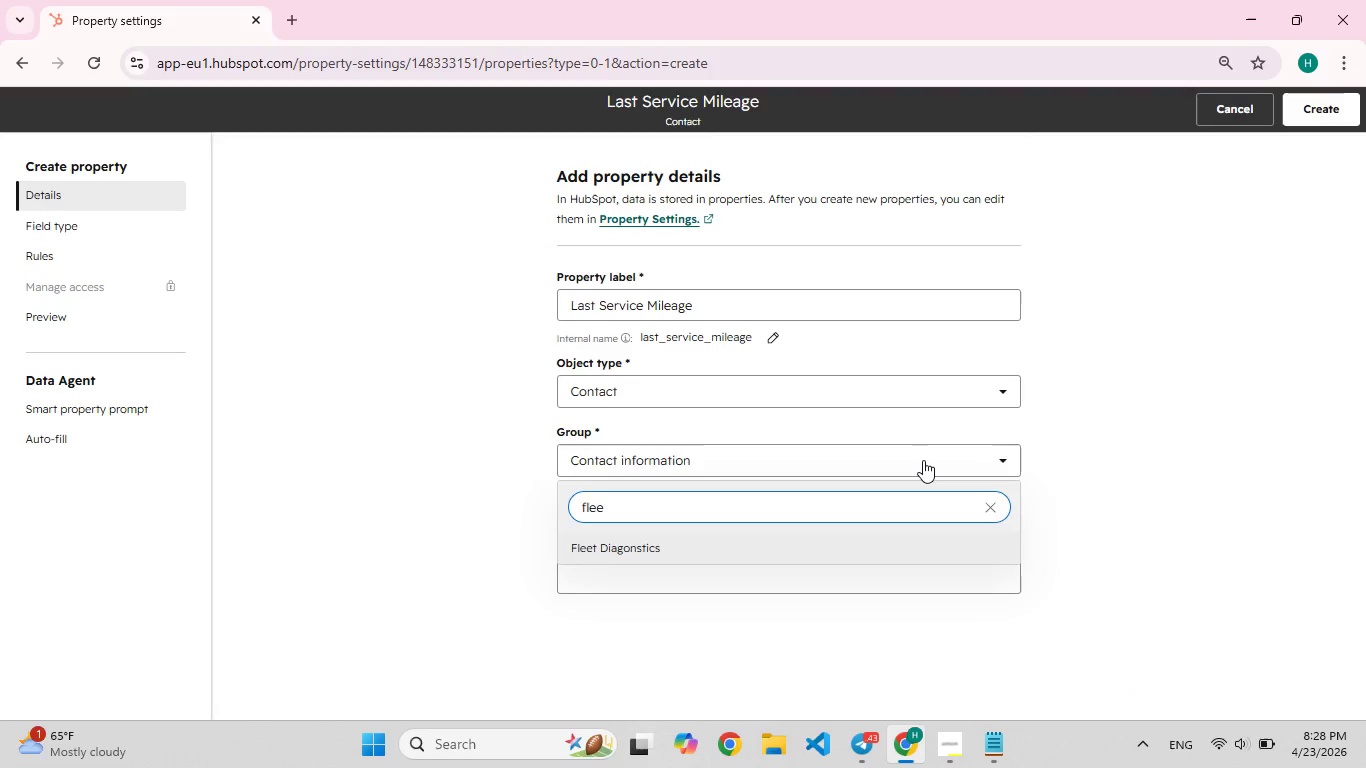 
key(Enter)
 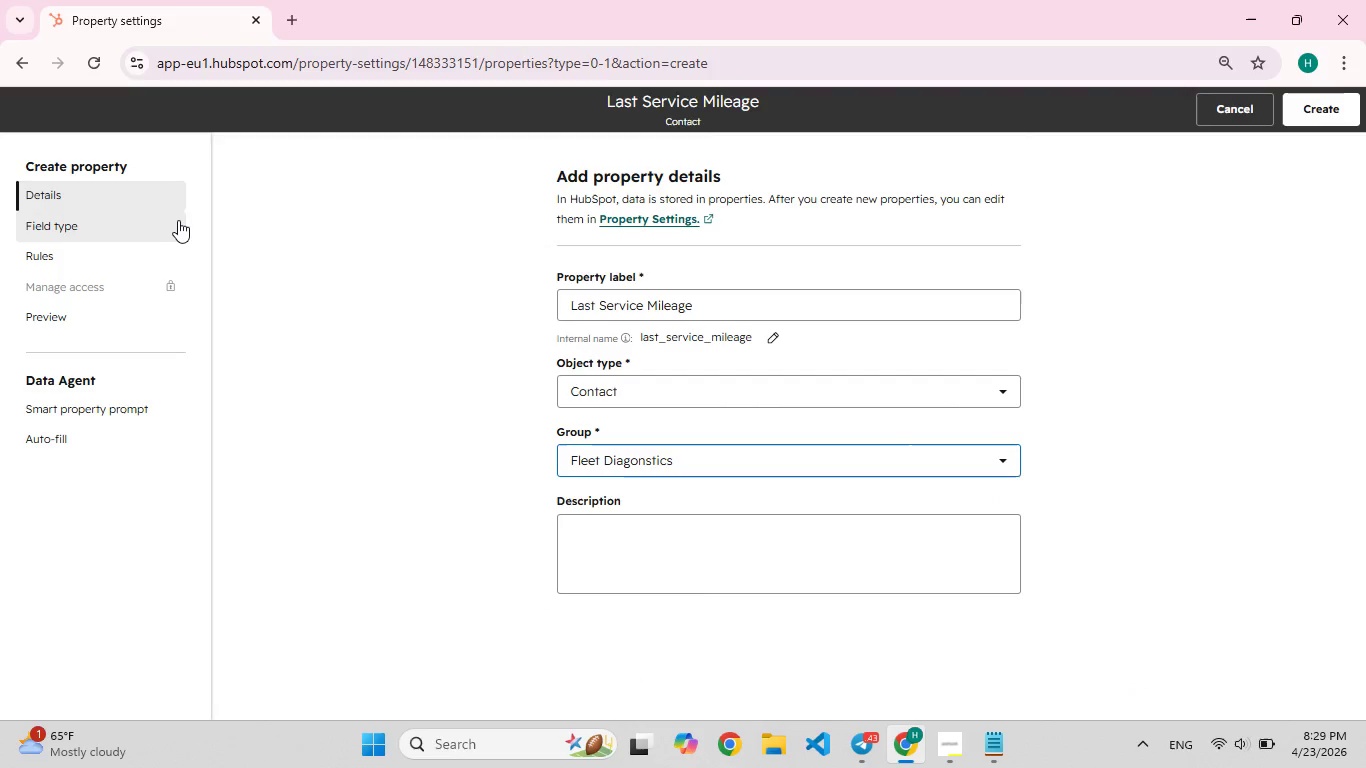 
left_click([177, 220])
 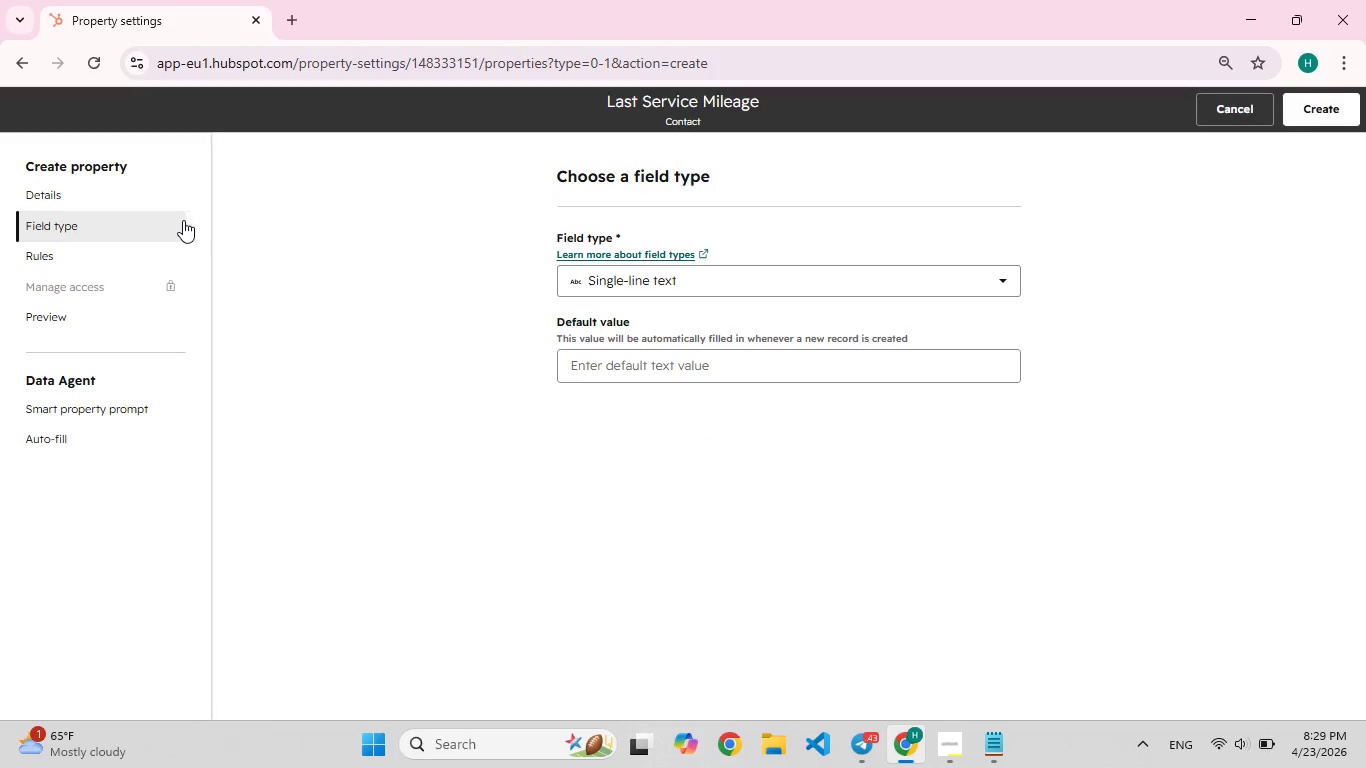 
left_click([675, 281])
 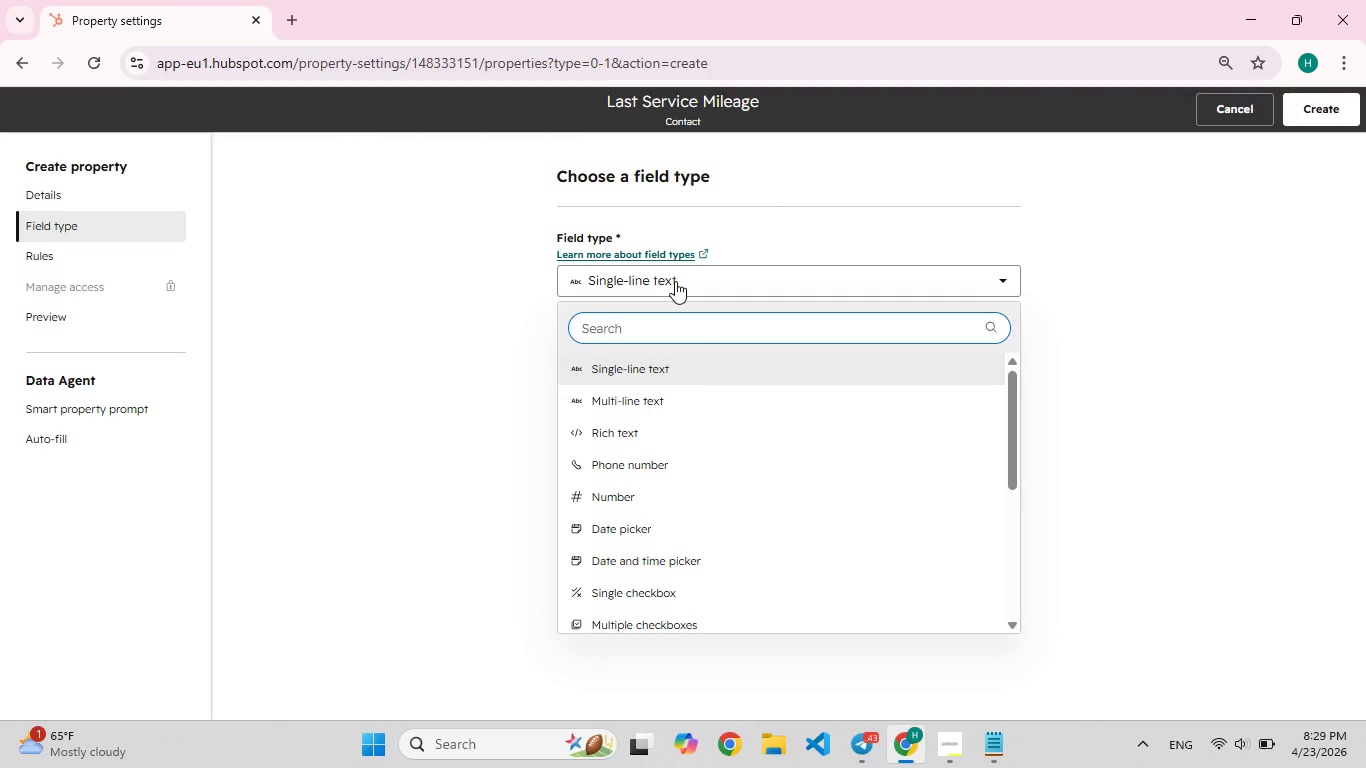 
type(num)
 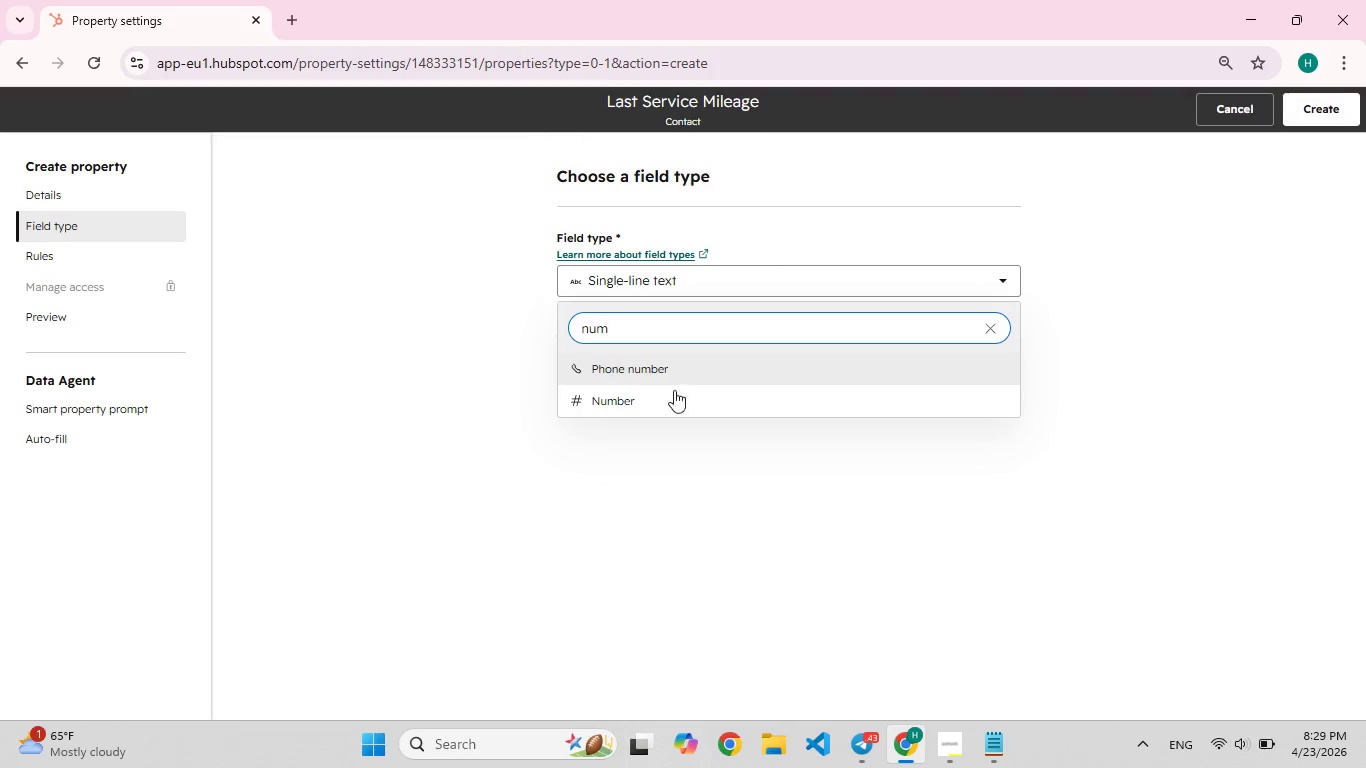 
left_click([670, 401])
 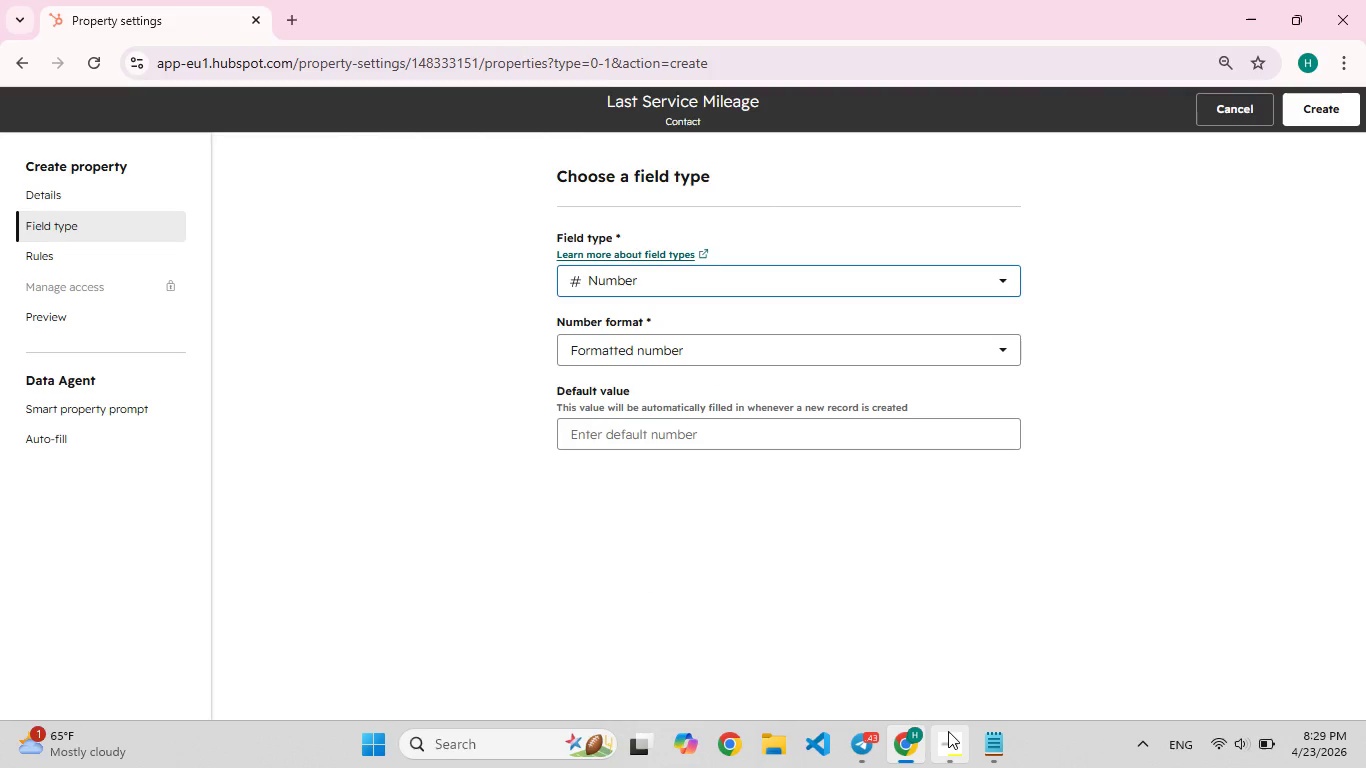 
left_click([949, 736])